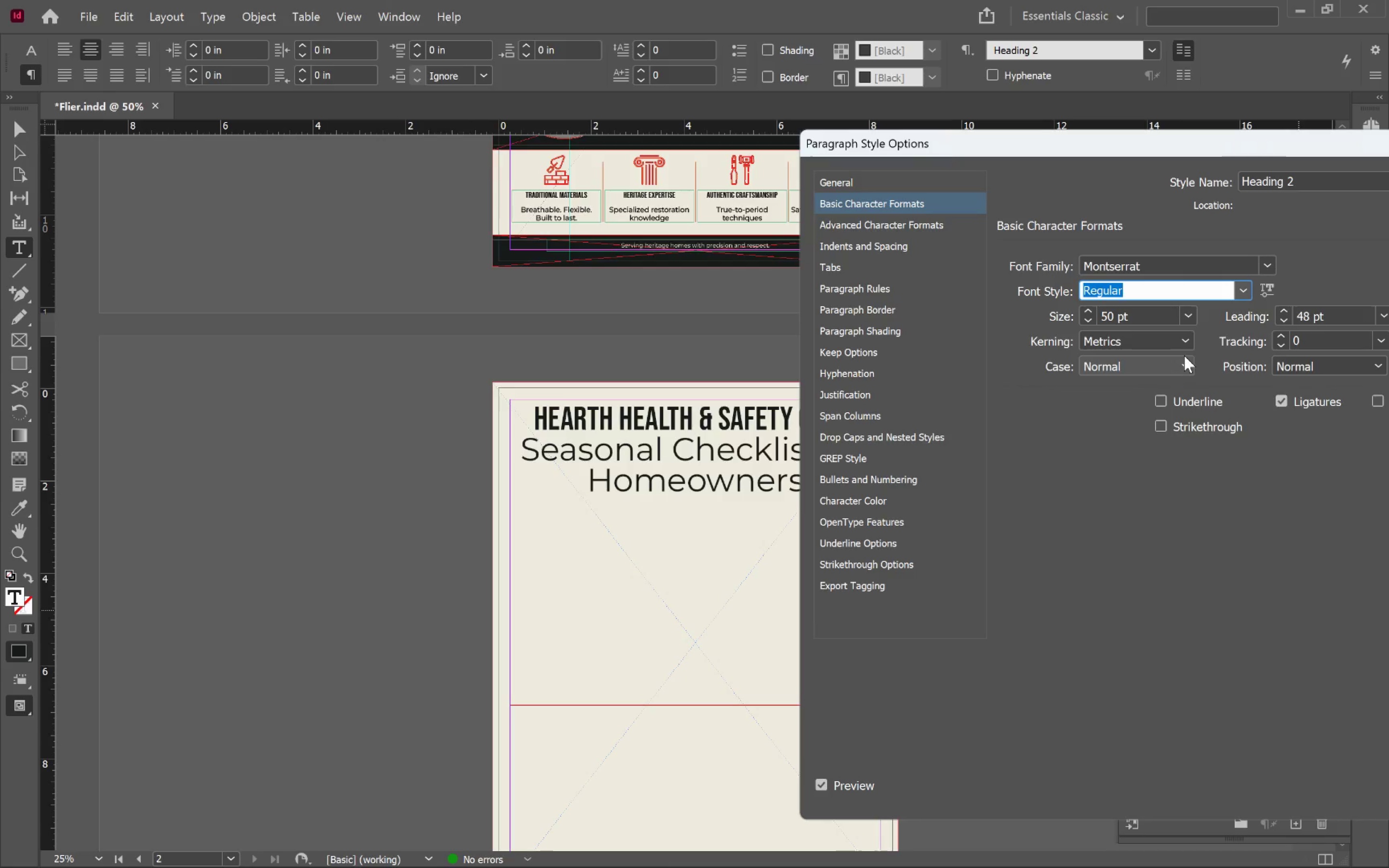 
hold_key(key=ShiftLeft, duration=1.58)
double_click([1089, 323])
 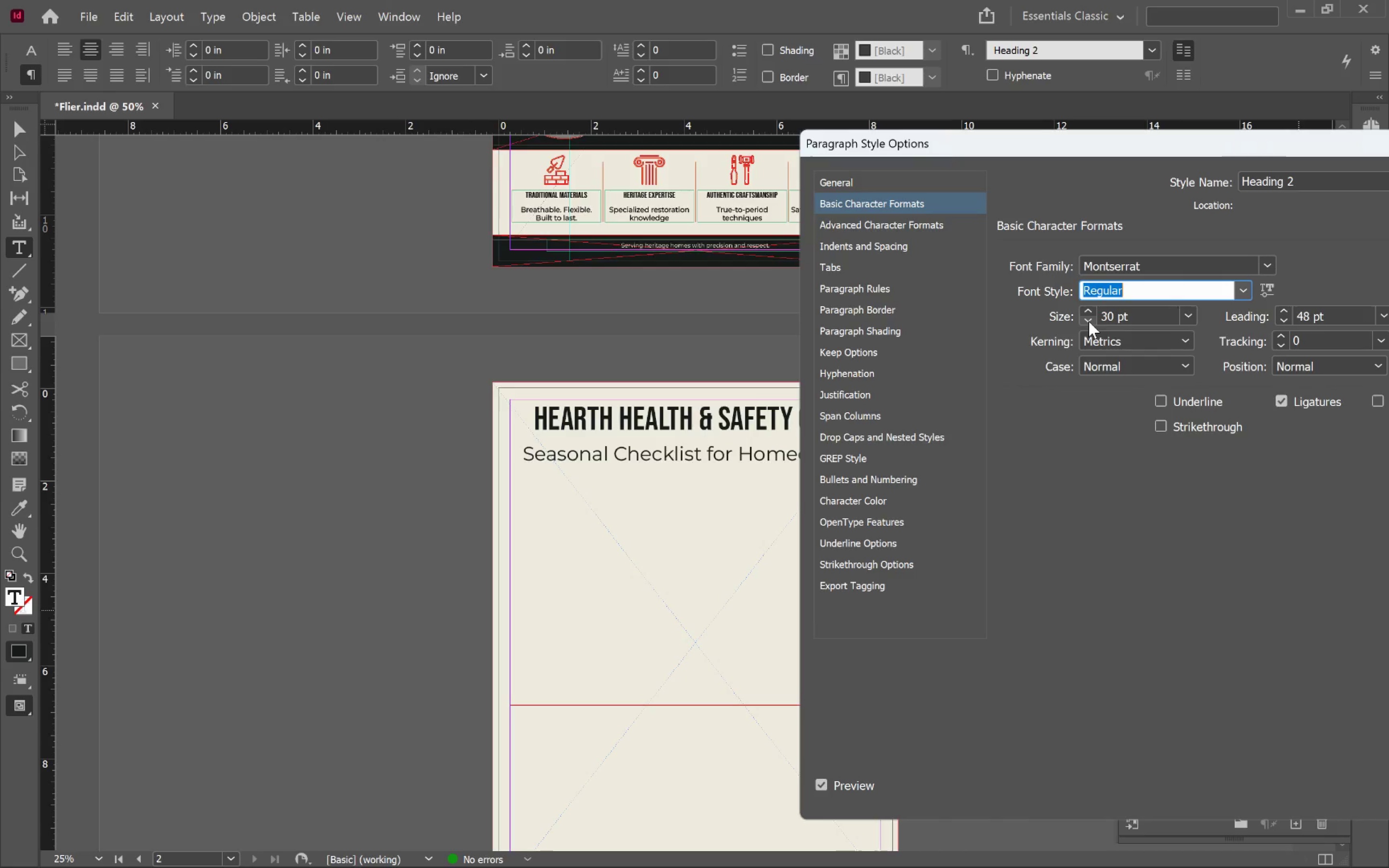 
left_click([1124, 366])
 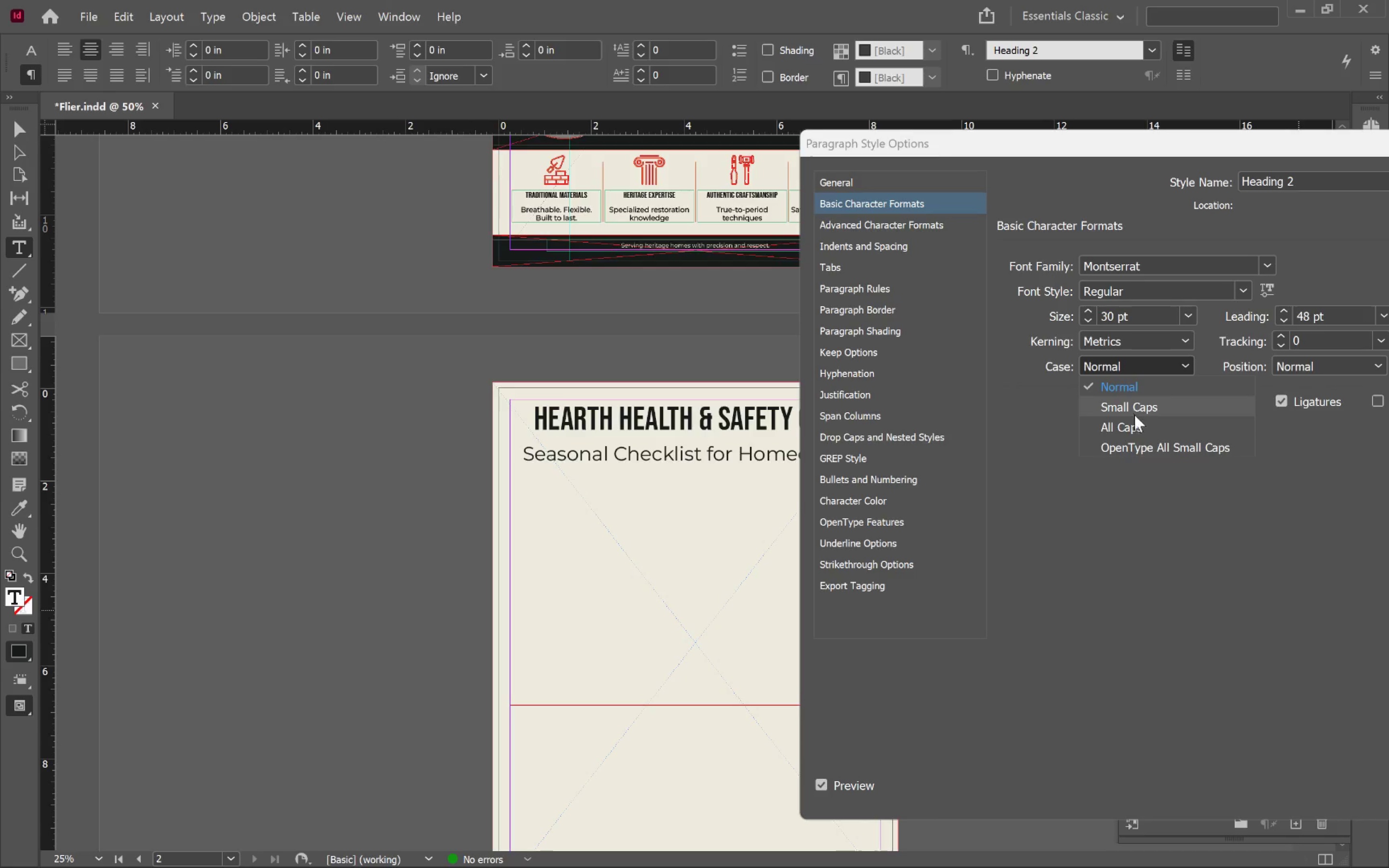 
left_click([1133, 428])
 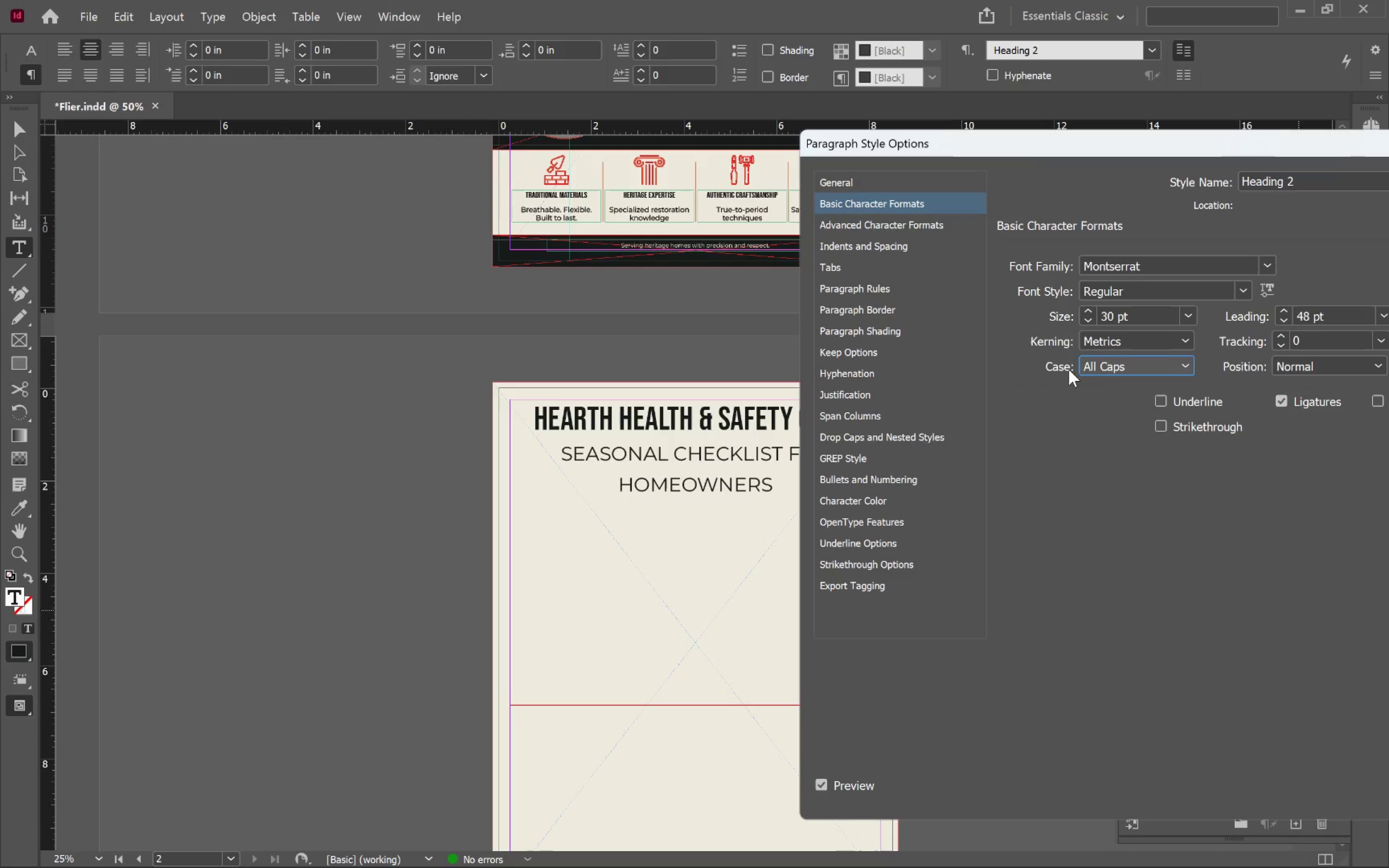 
hold_key(key=ShiftLeft, duration=1.3)
left_click([1089, 321])
 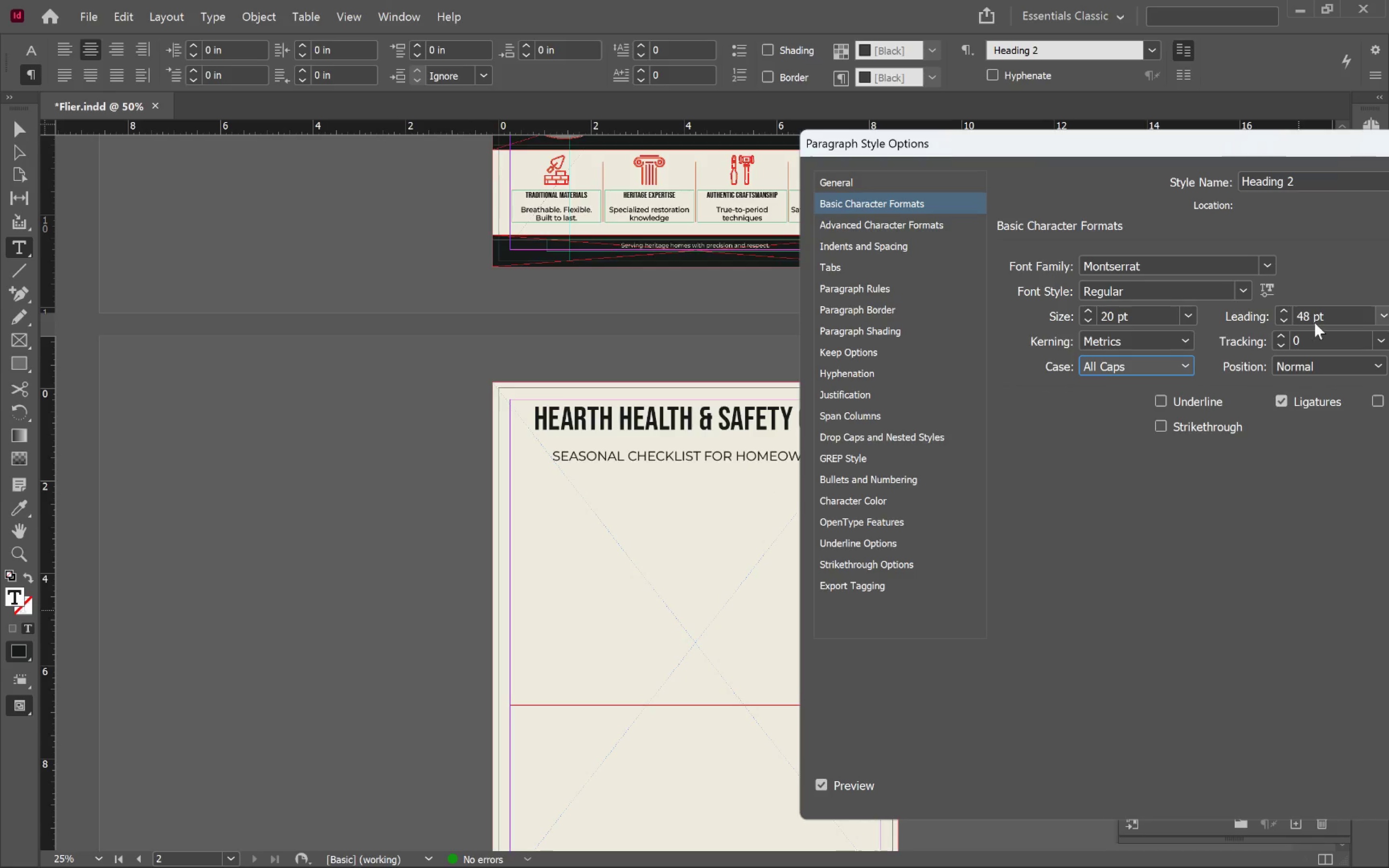 
hold_key(key=ShiftLeft, duration=1.7)
double_click([1288, 321])
 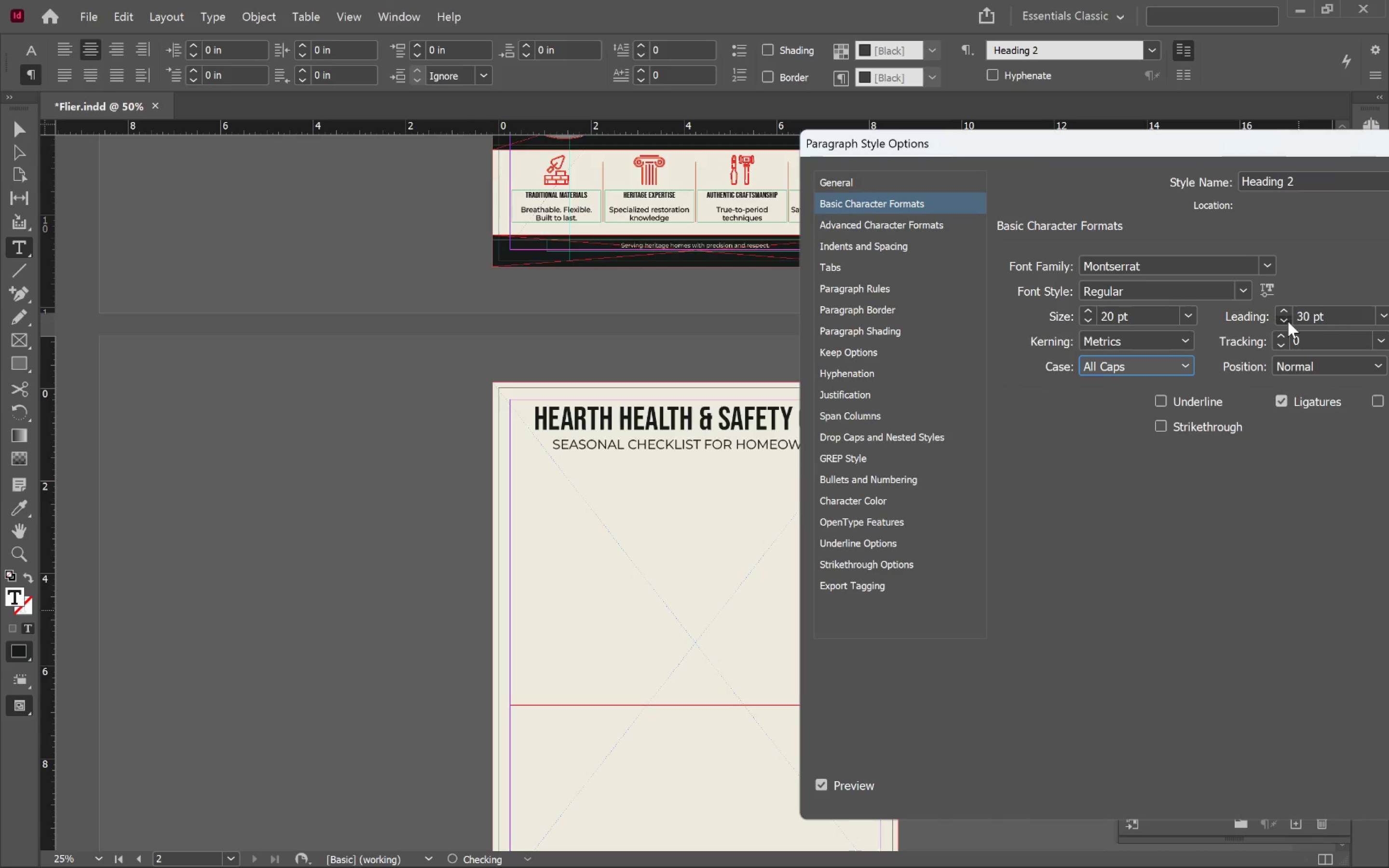 
triple_click([1288, 321])
 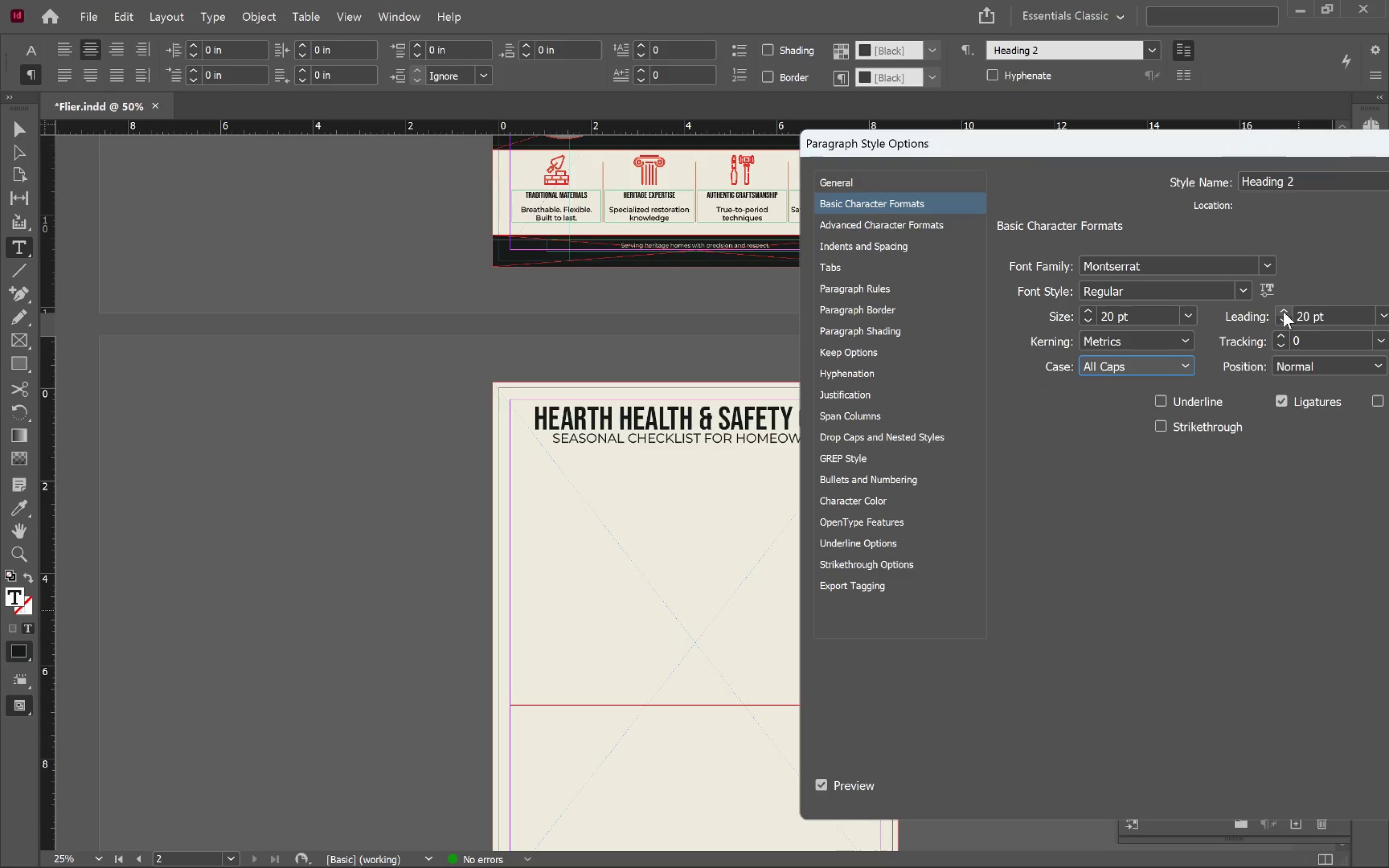 
double_click([1283, 312])
 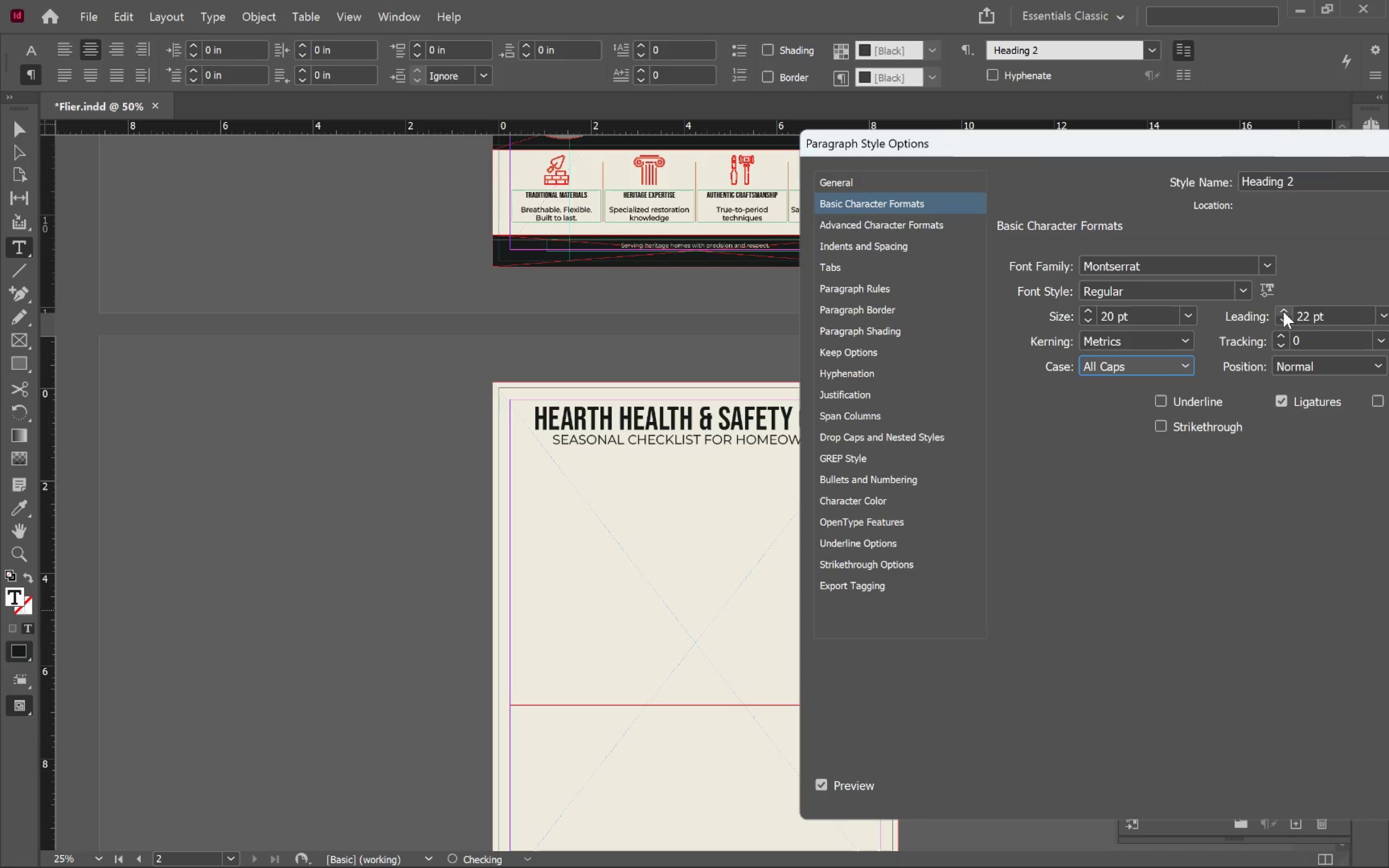 
triple_click([1283, 312])
 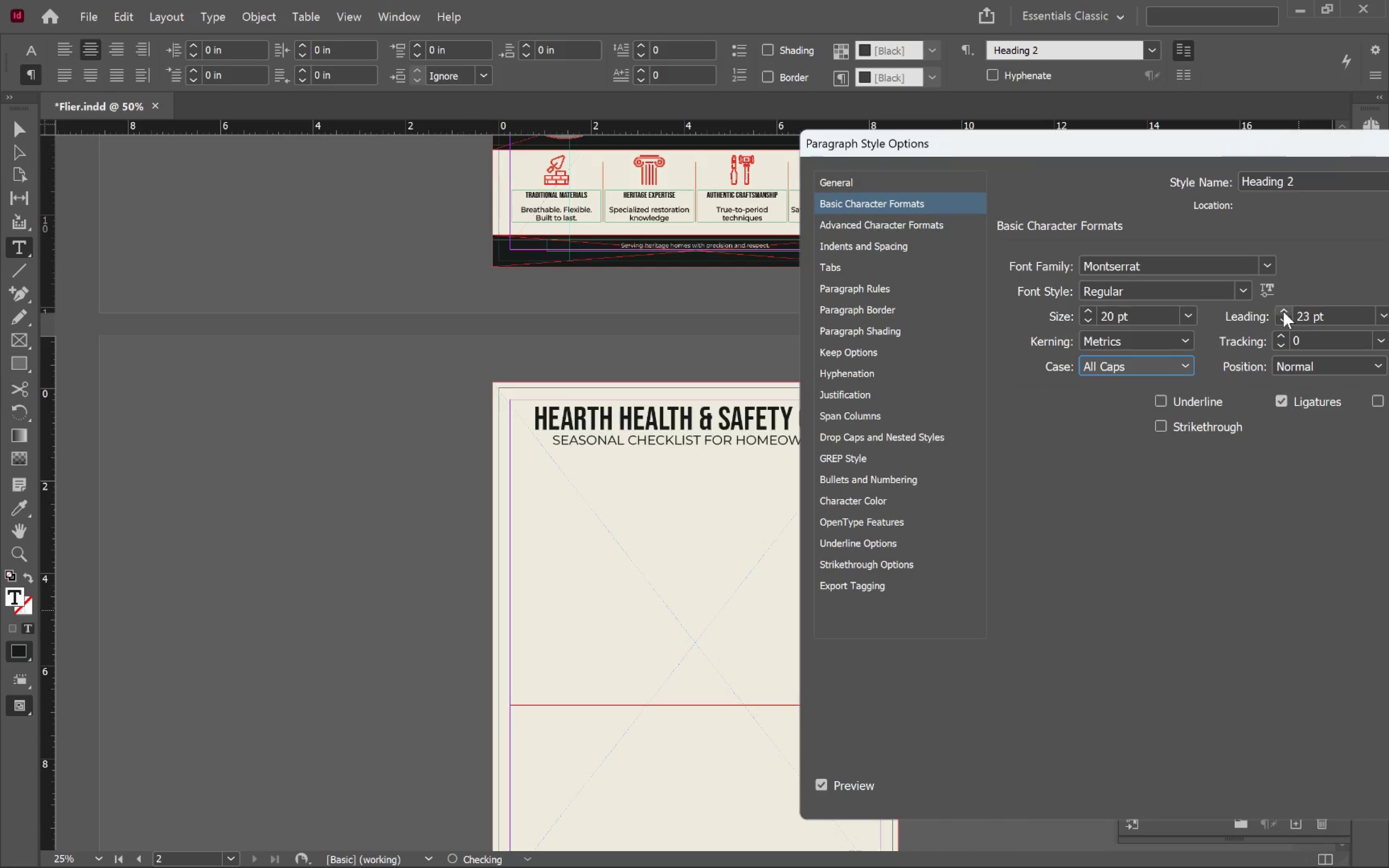 
triple_click([1283, 312])
 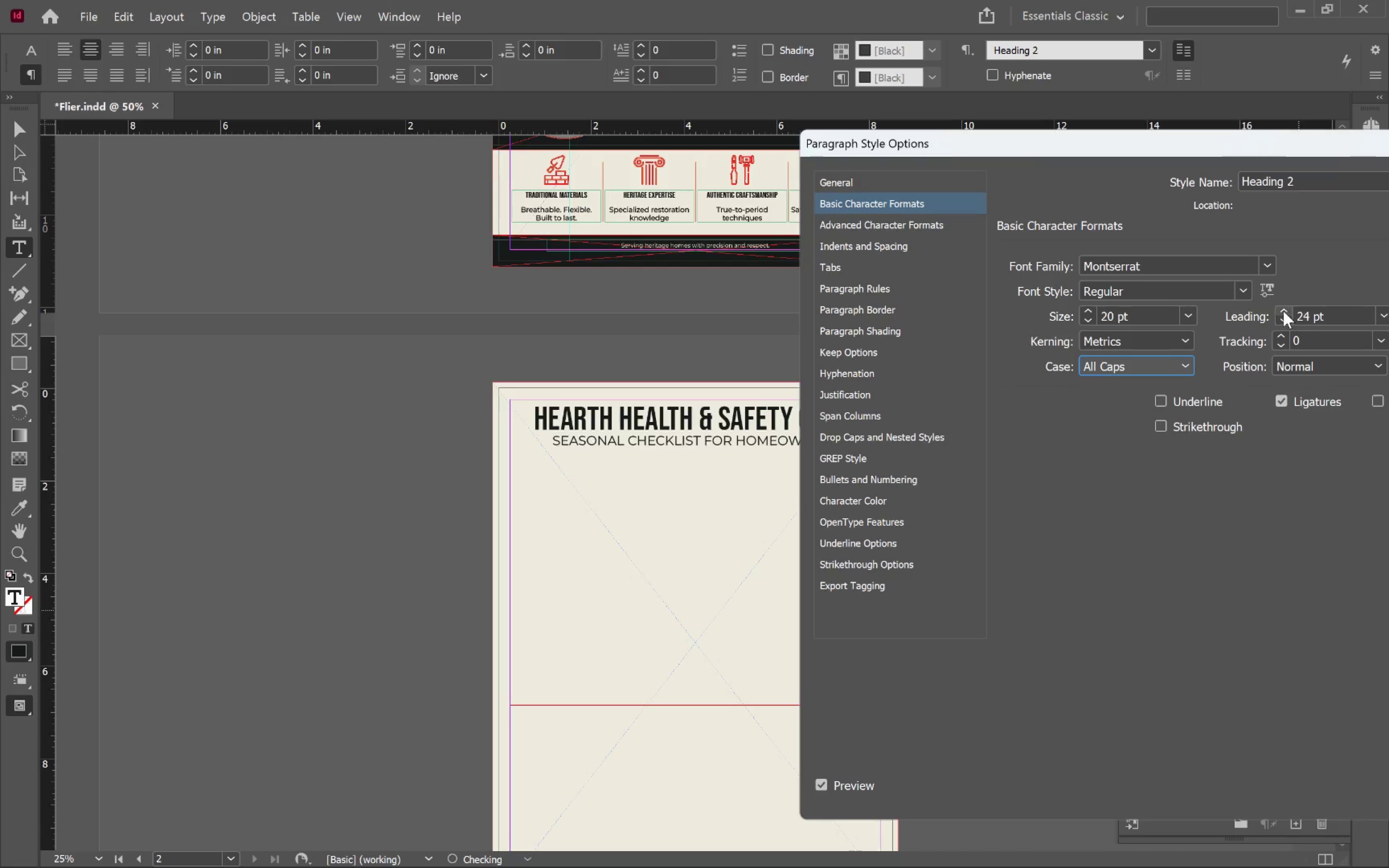 
triple_click([1283, 311])
 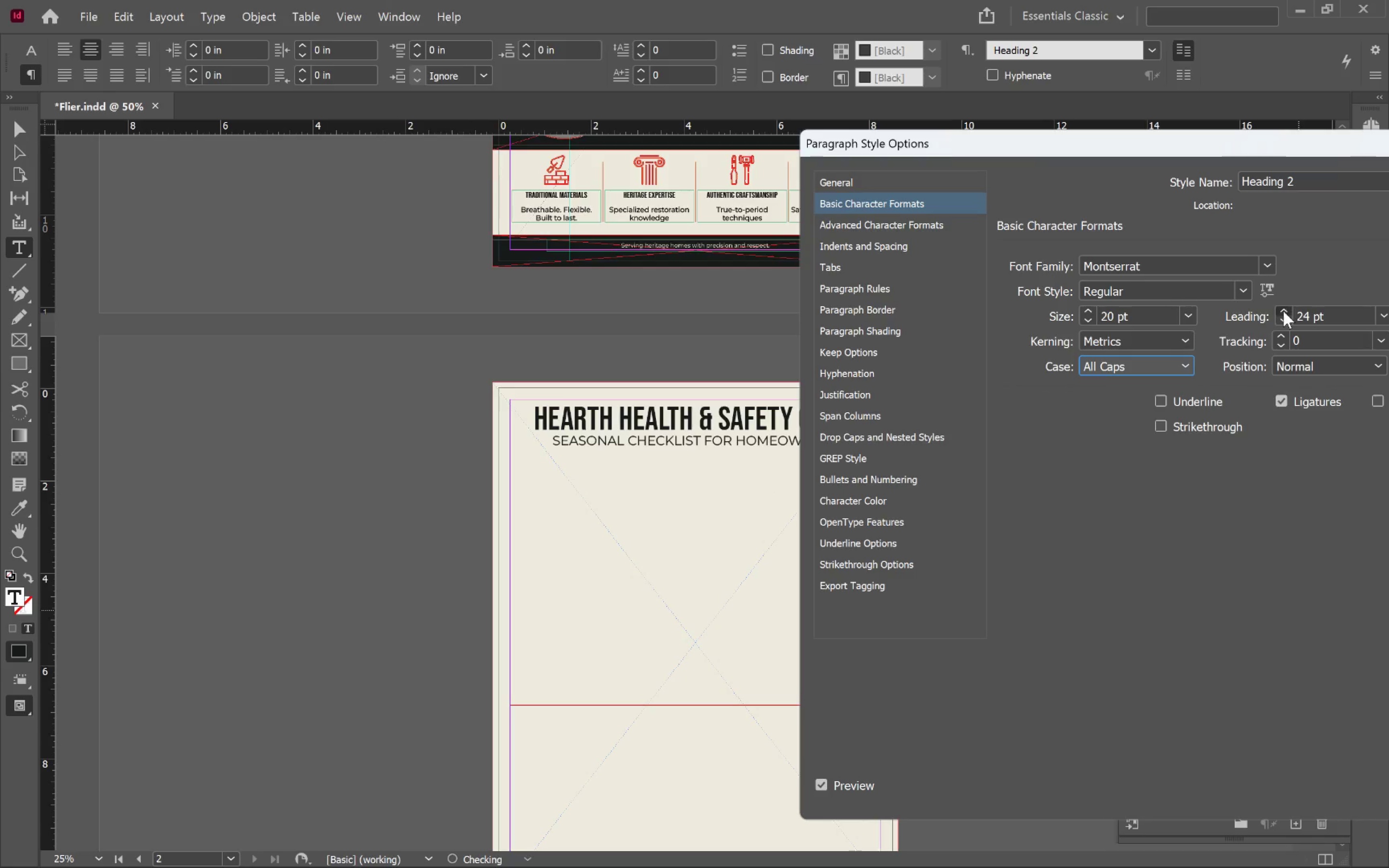 
triple_click([1283, 311])
 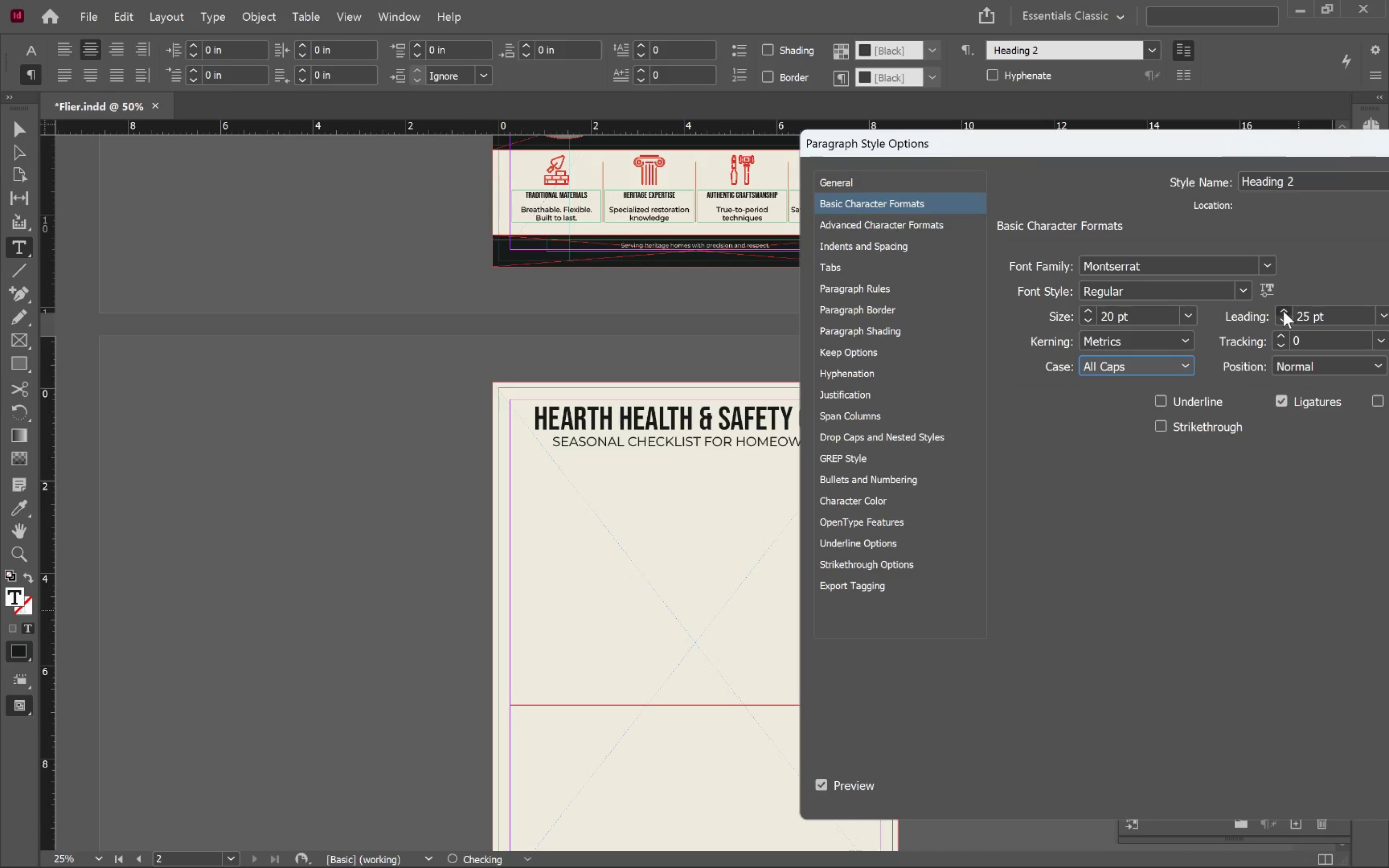 
triple_click([1283, 311])
 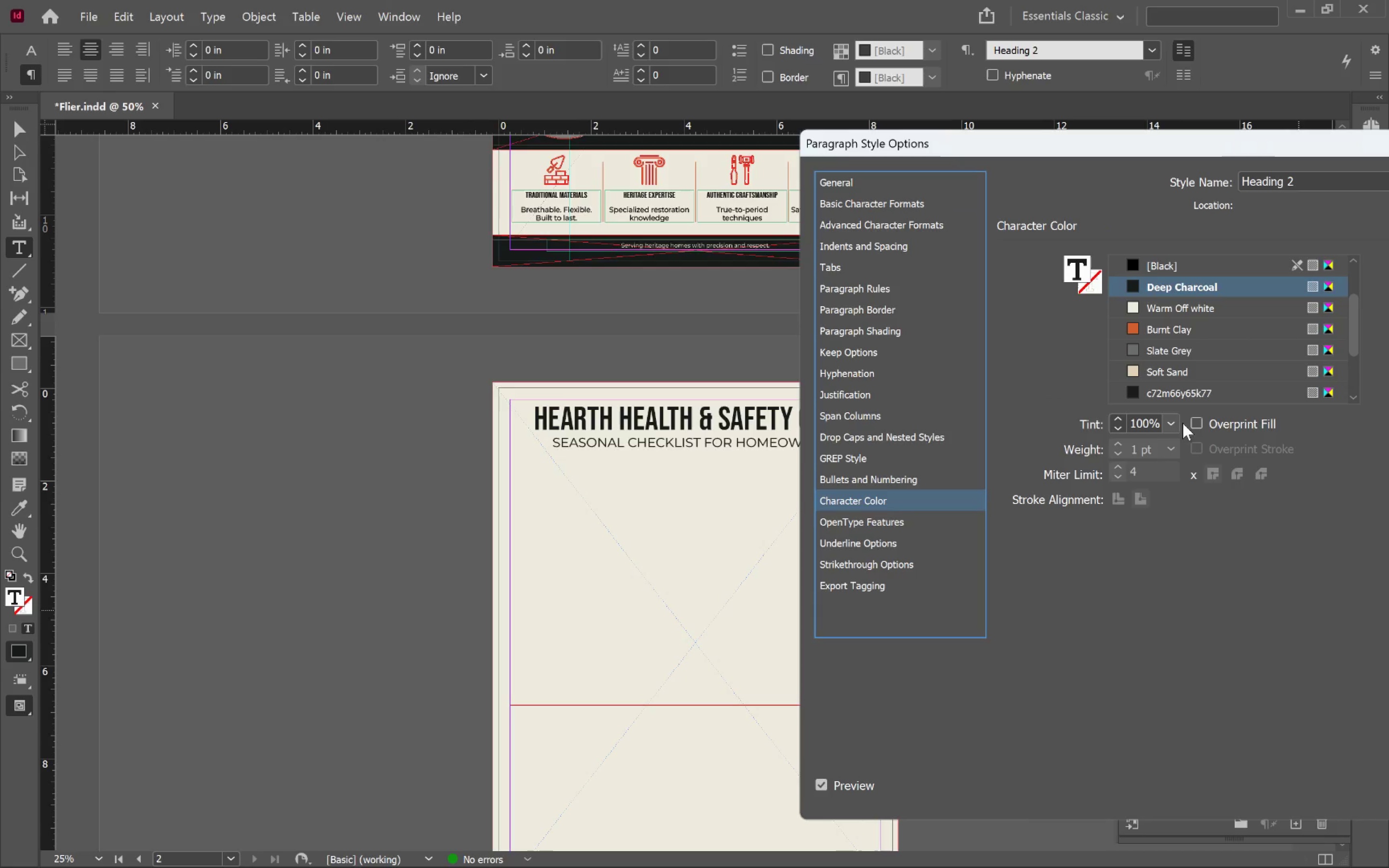 
left_click([1183, 326])
 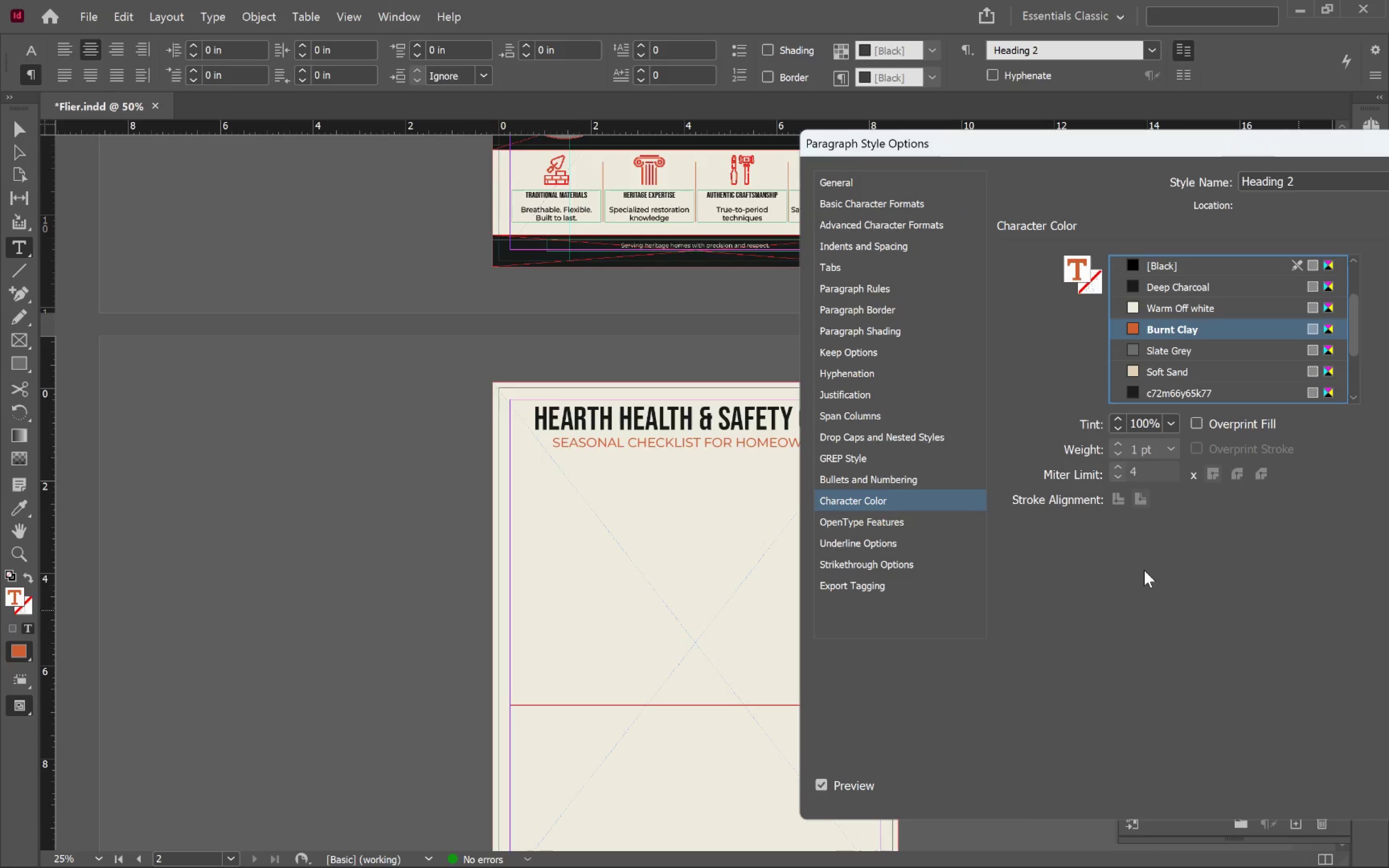 
left_click([882, 200])
 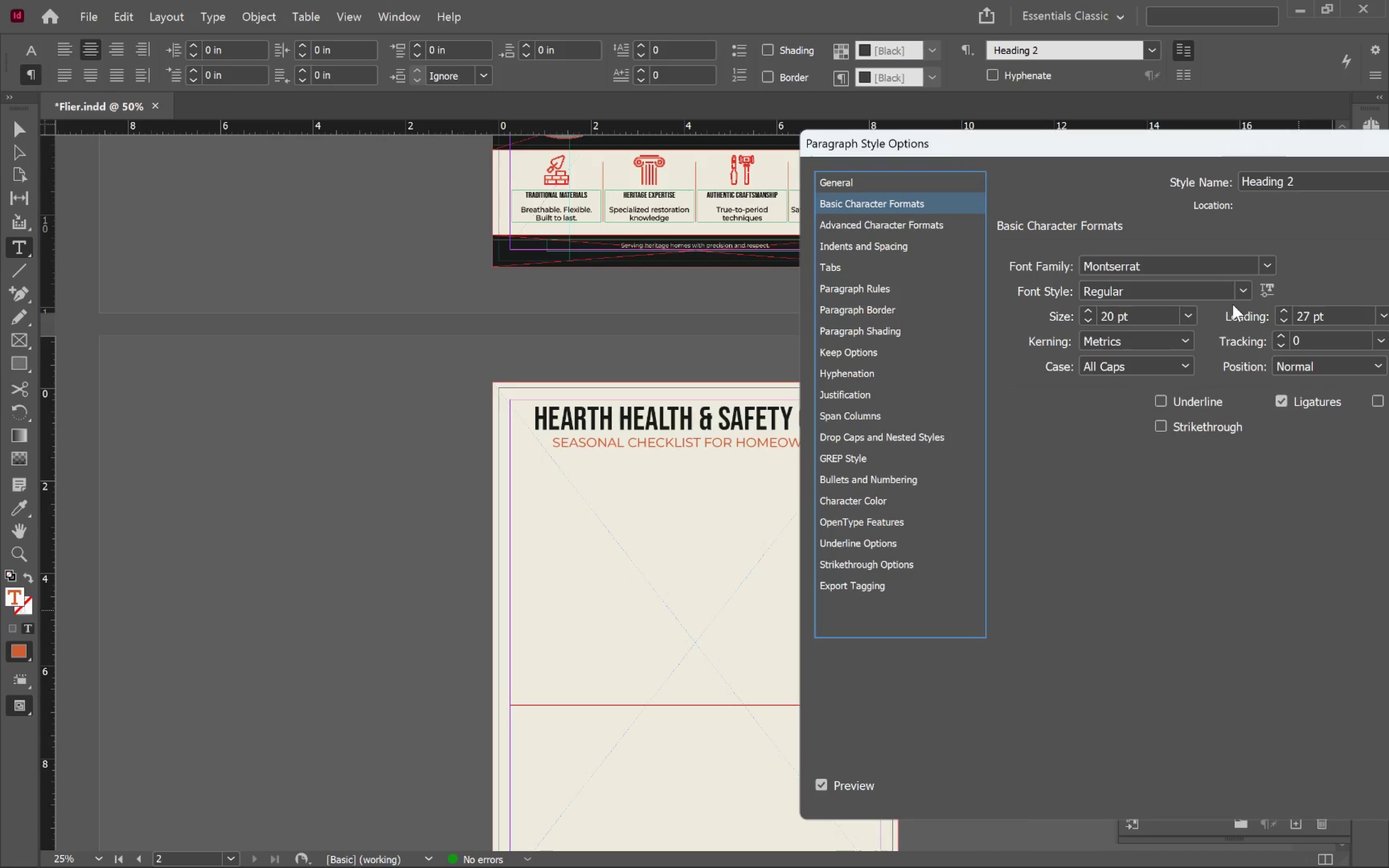 
left_click([1246, 292])
 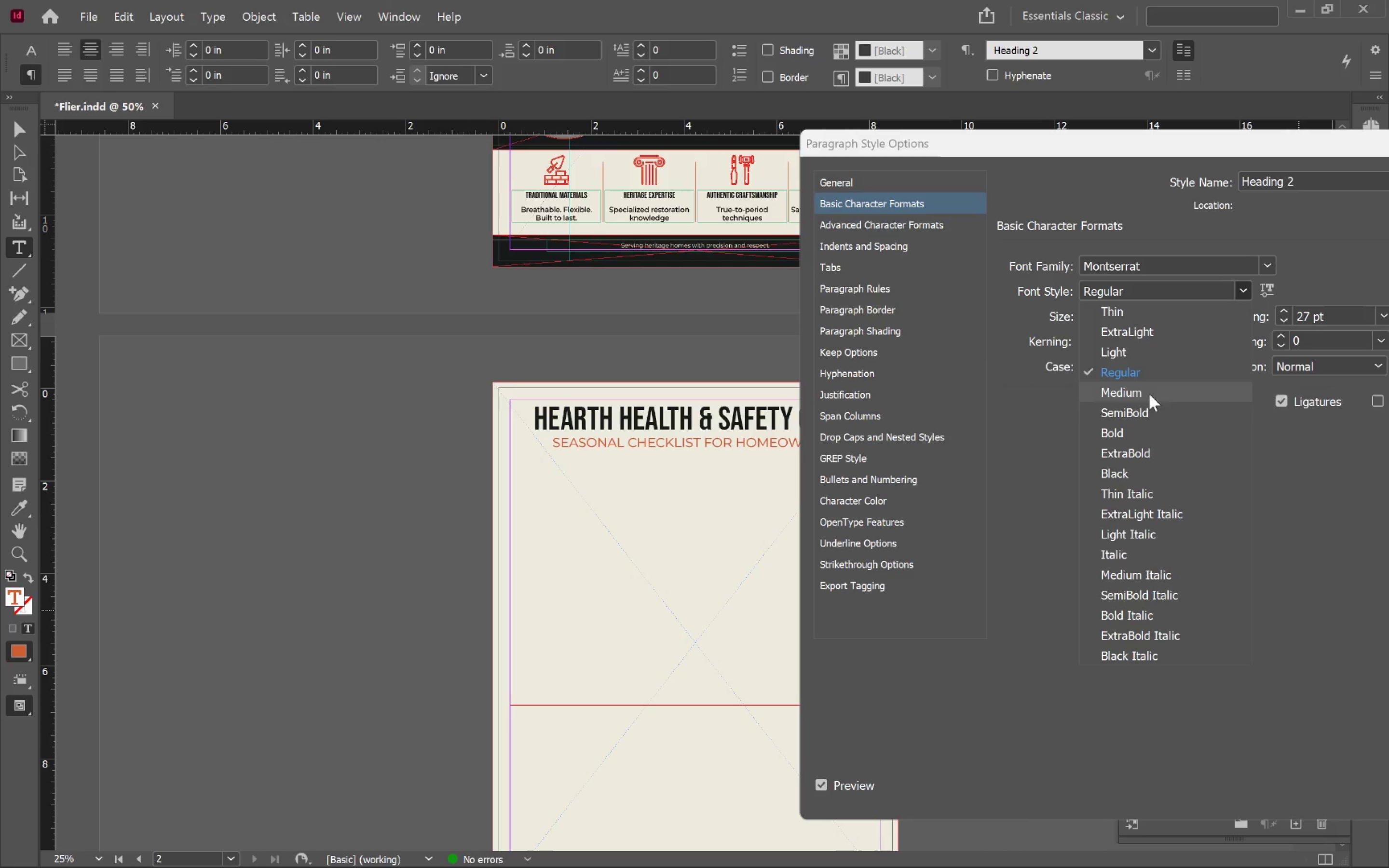 
left_click([1157, 414])
 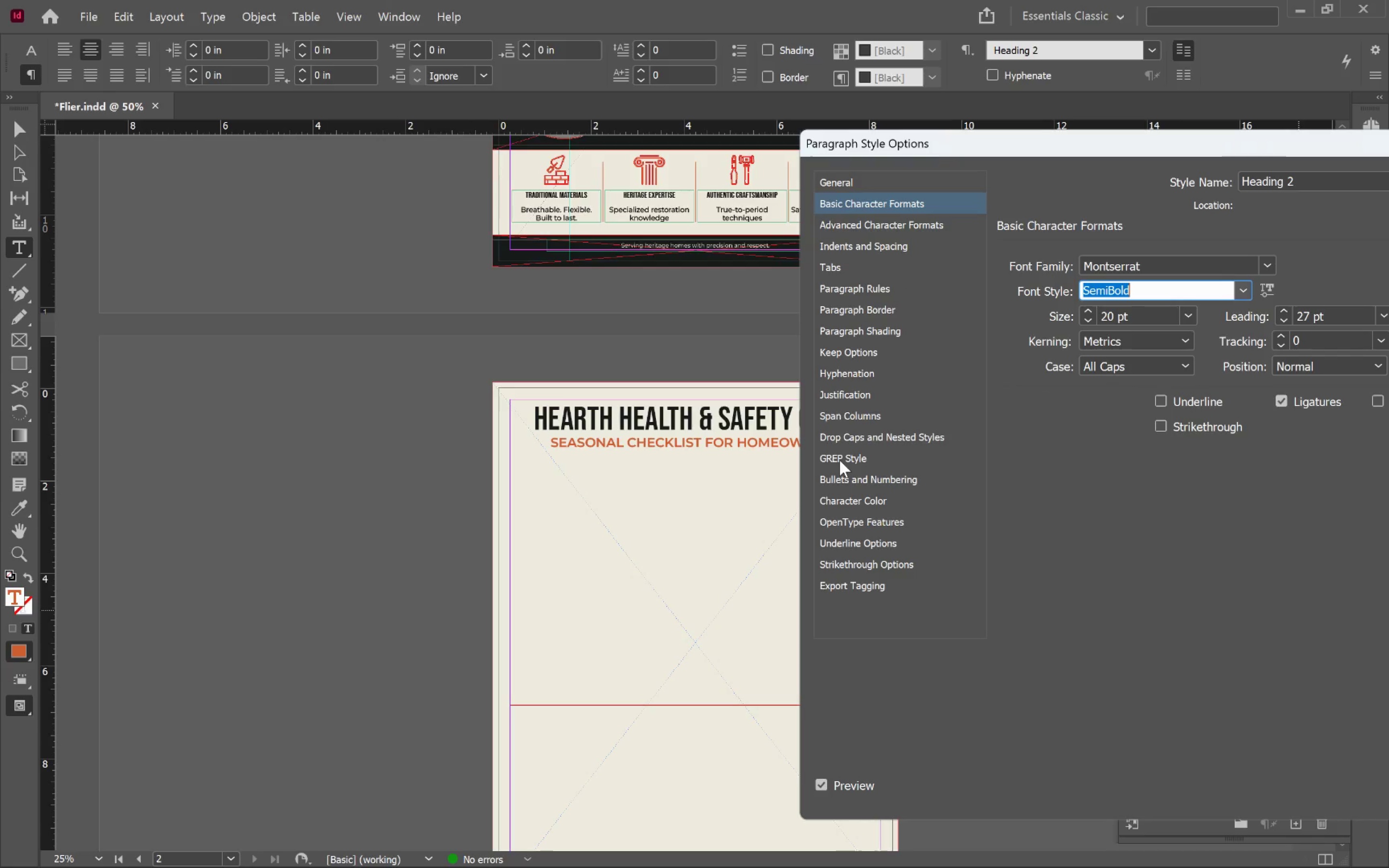 
wait(13.42)
 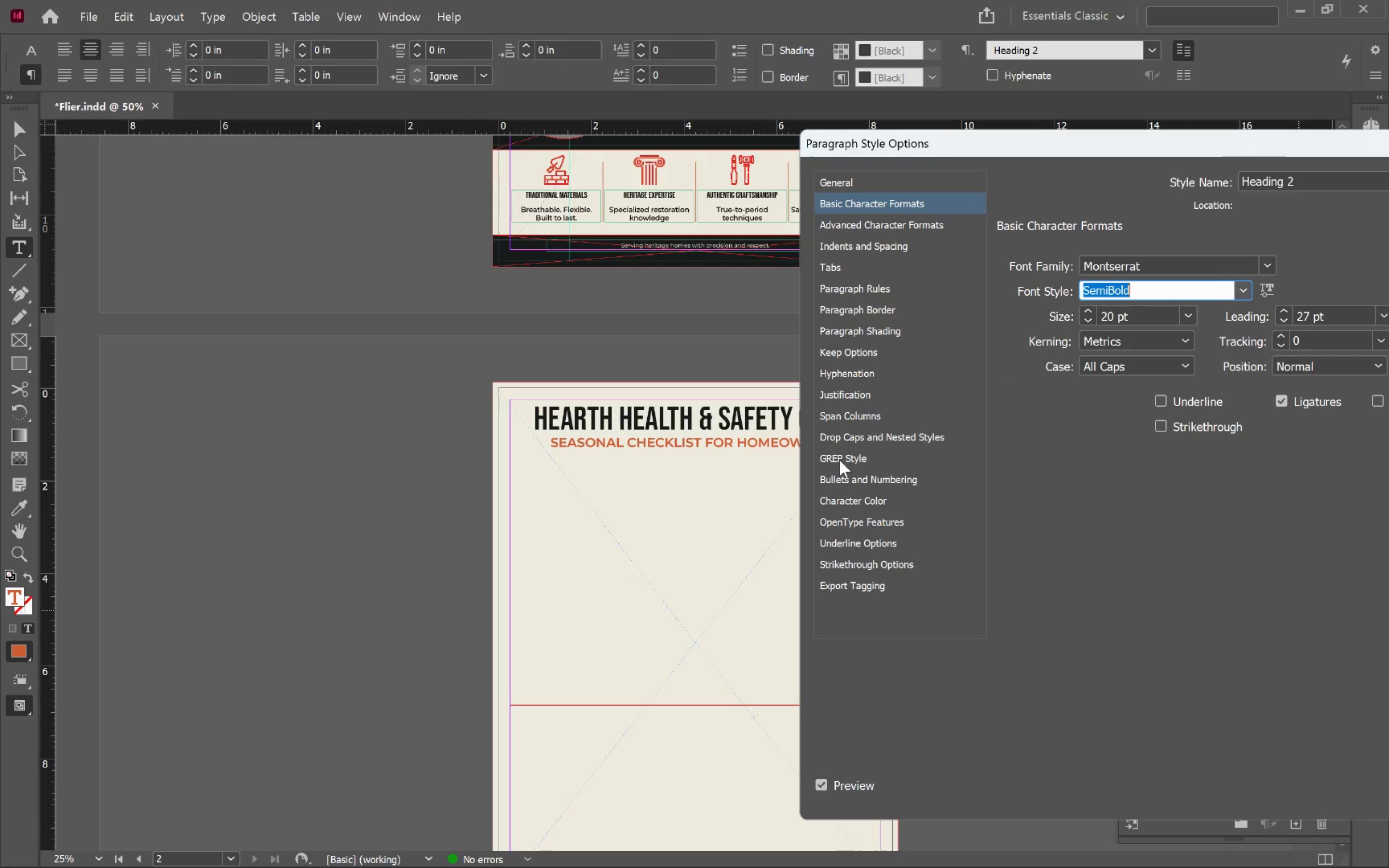 
left_click([891, 539])
 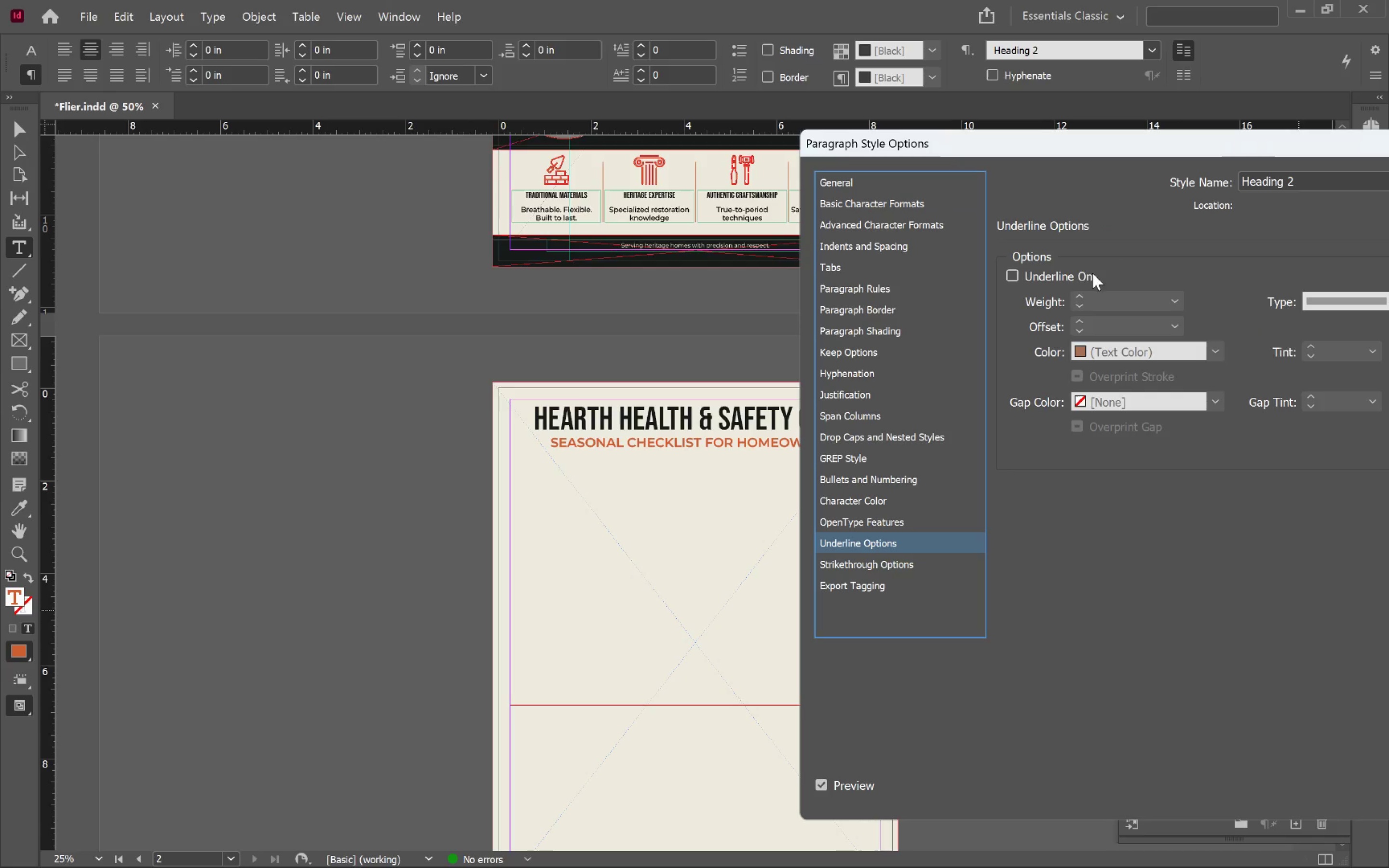 
left_click([1083, 278])
 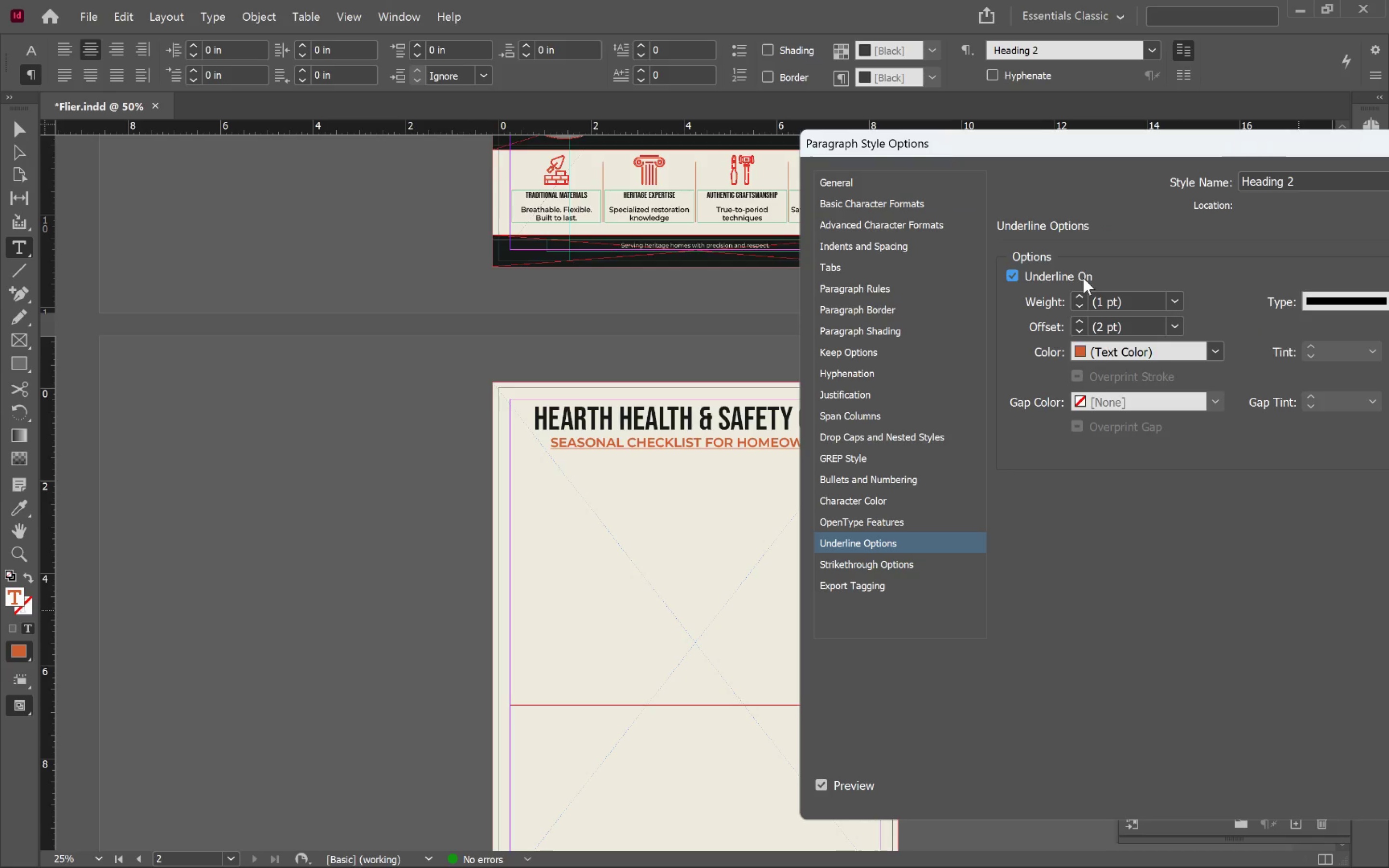 
left_click([1082, 296])
 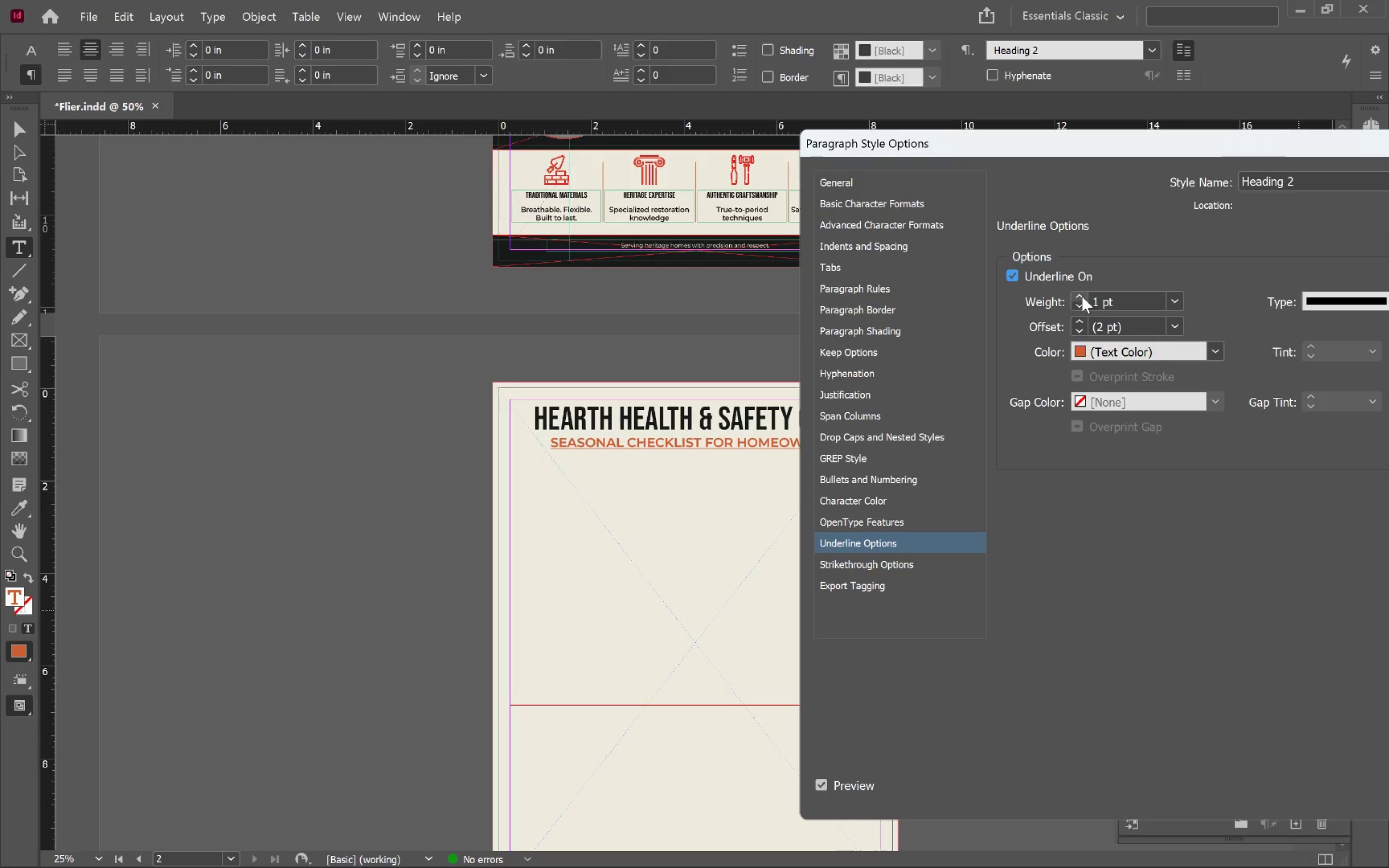 
left_click([1082, 296])
 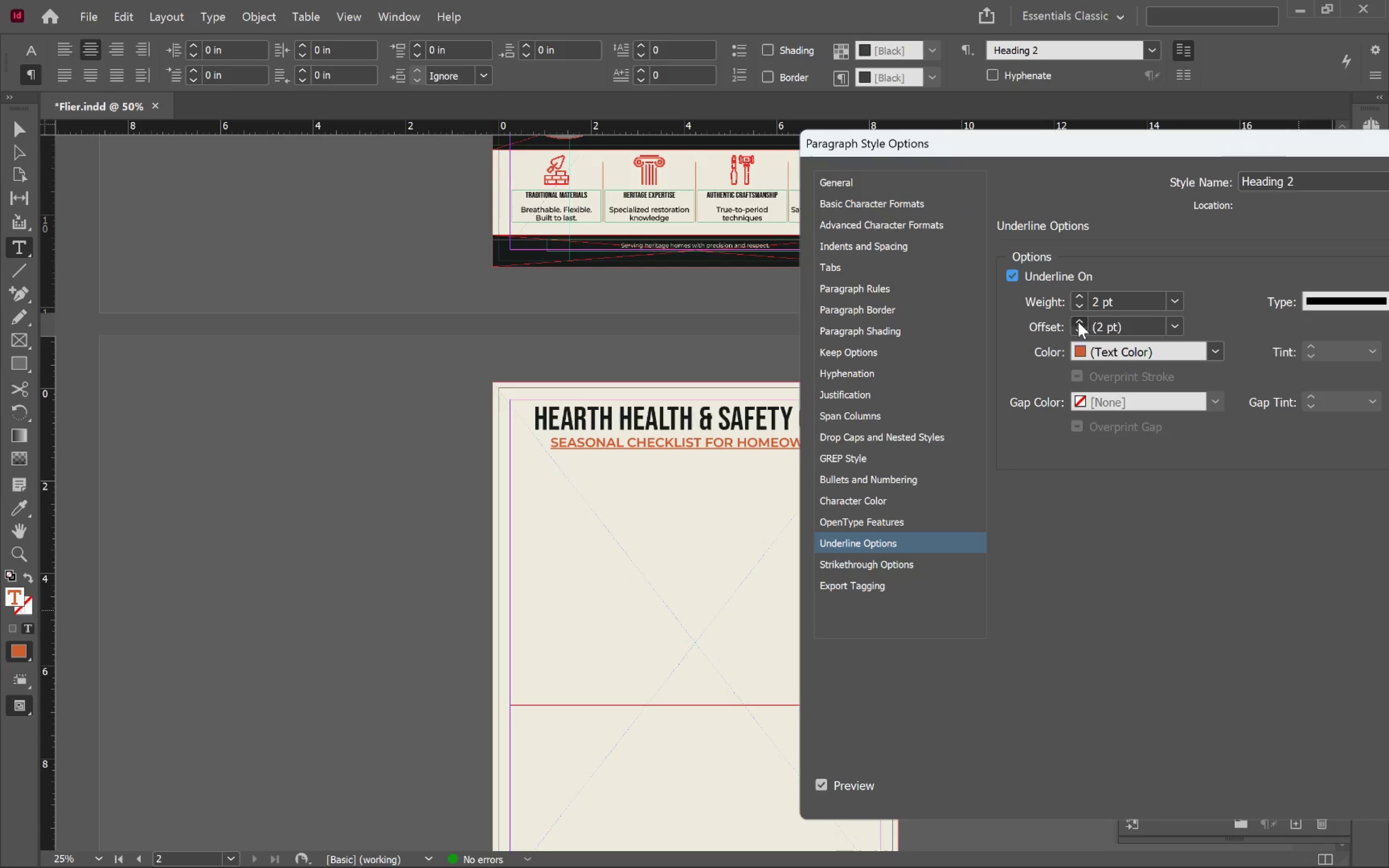 
double_click([1078, 322])
 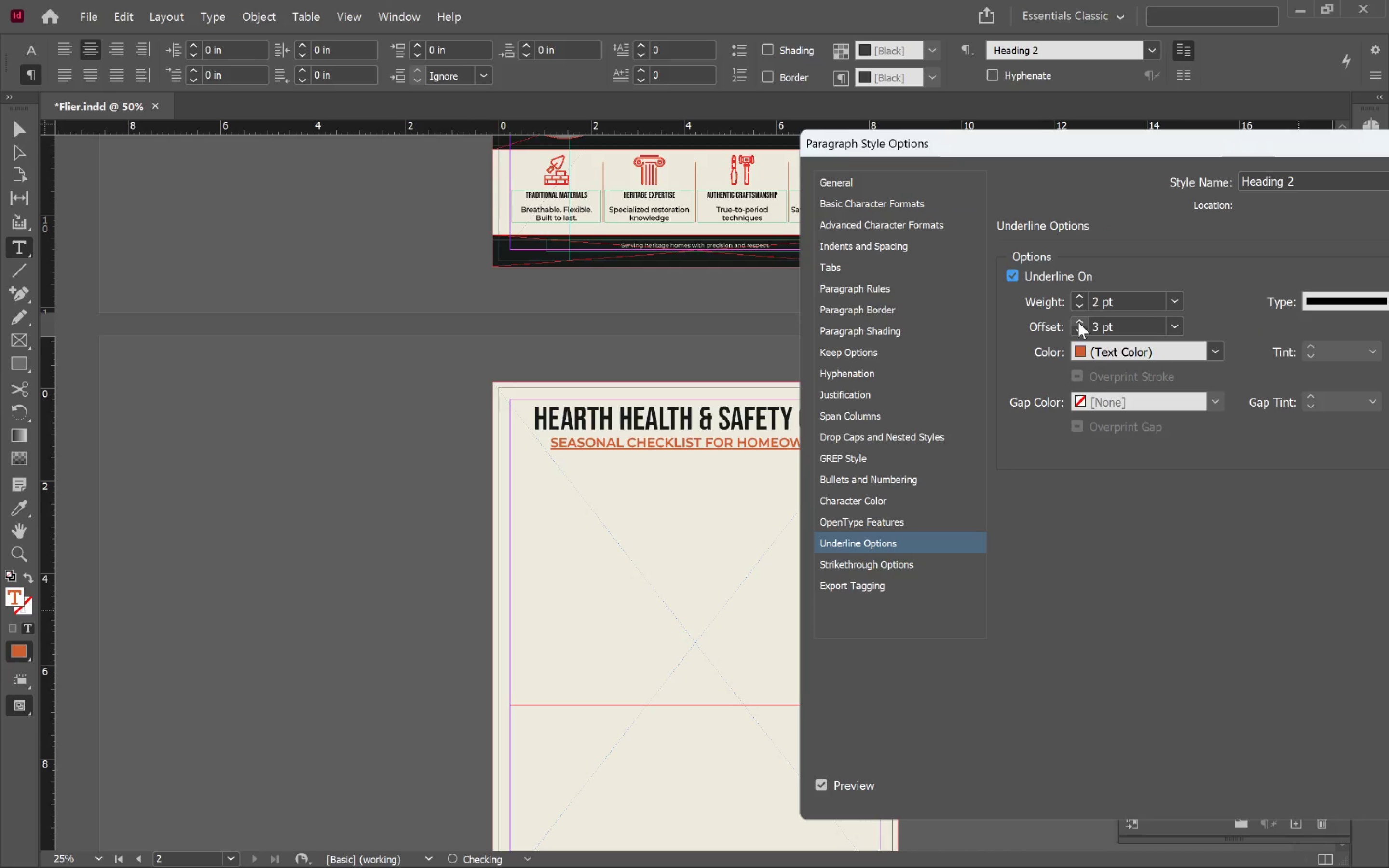 
triple_click([1078, 322])
 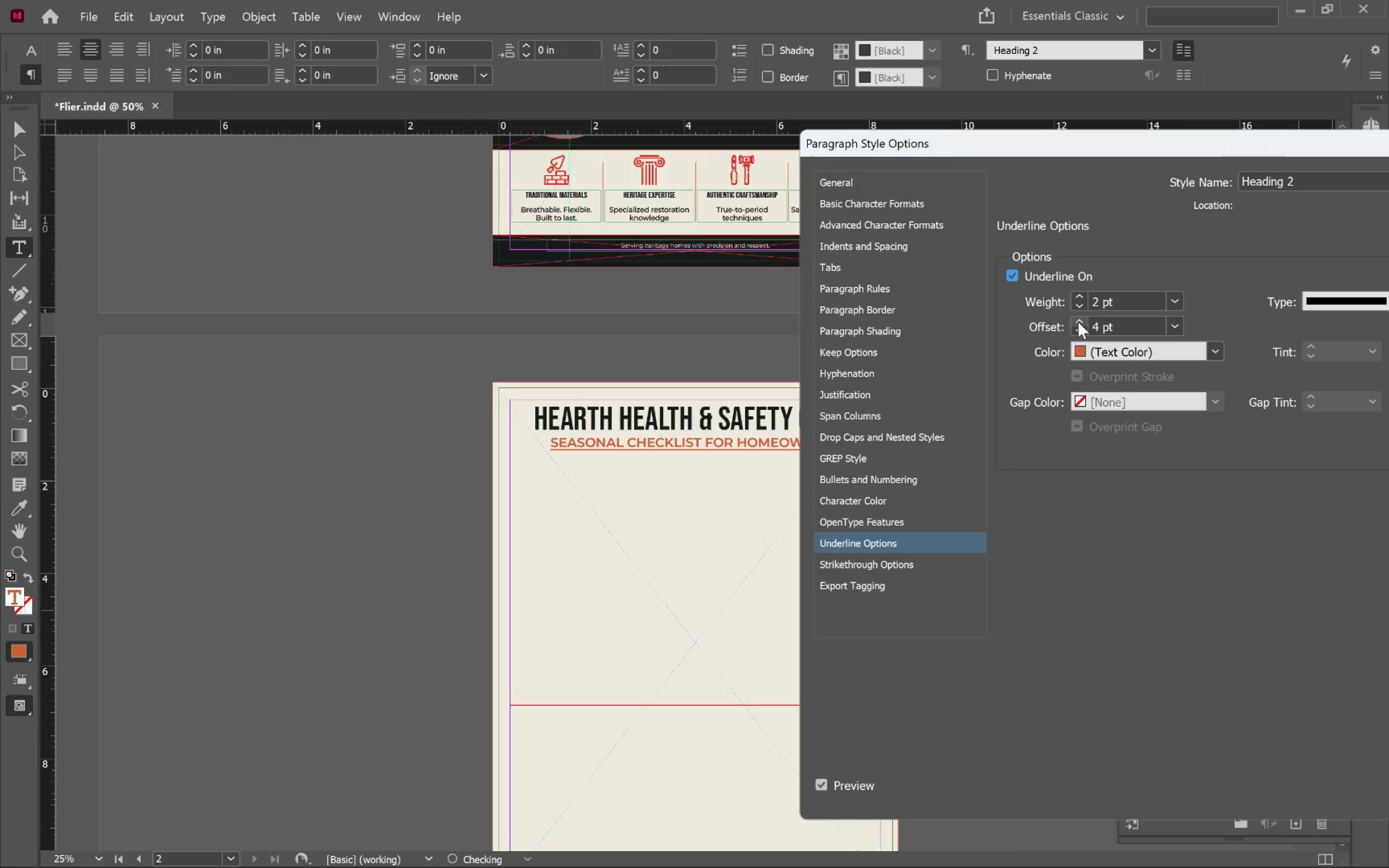 
triple_click([1078, 322])
 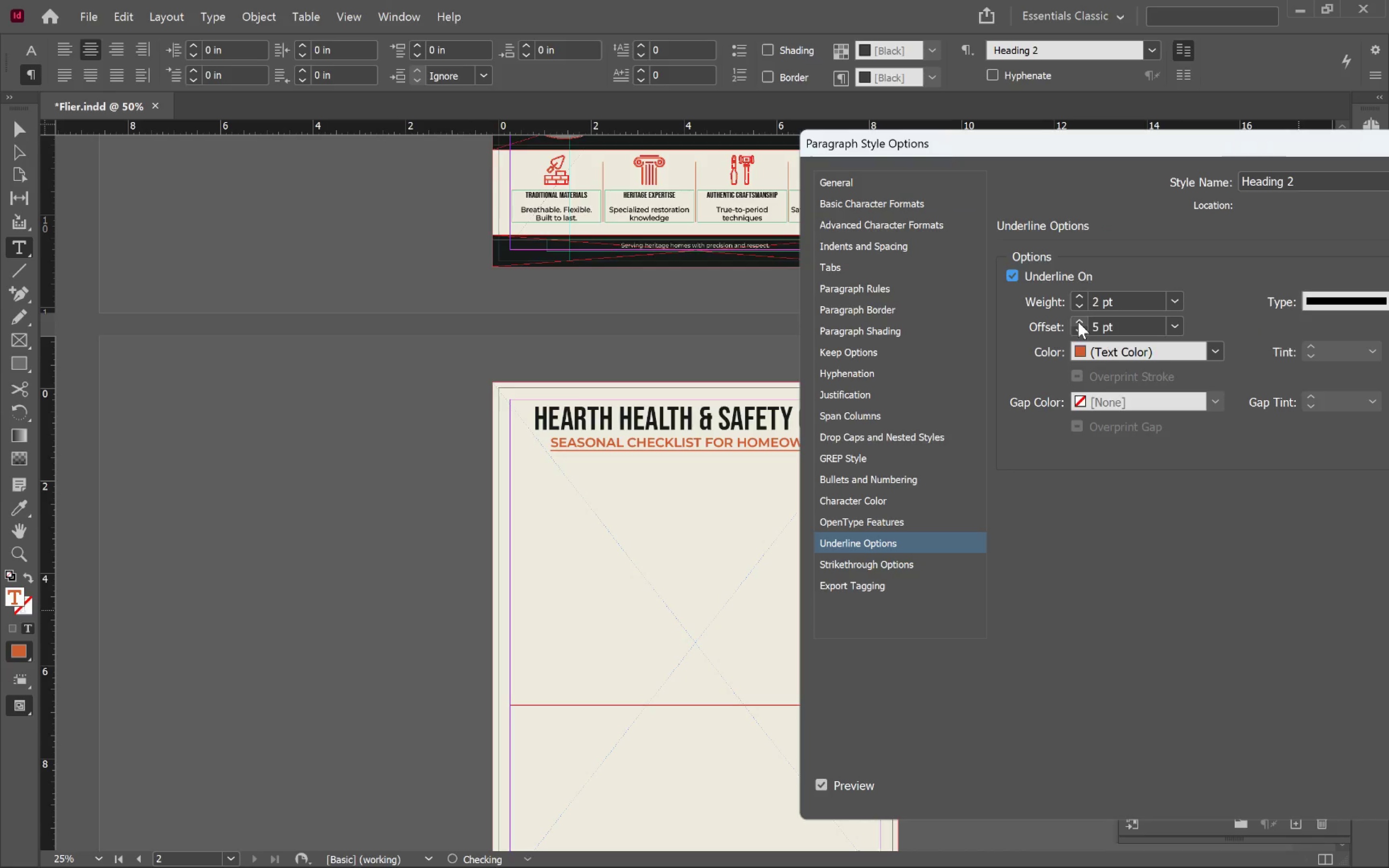 
triple_click([1078, 322])
 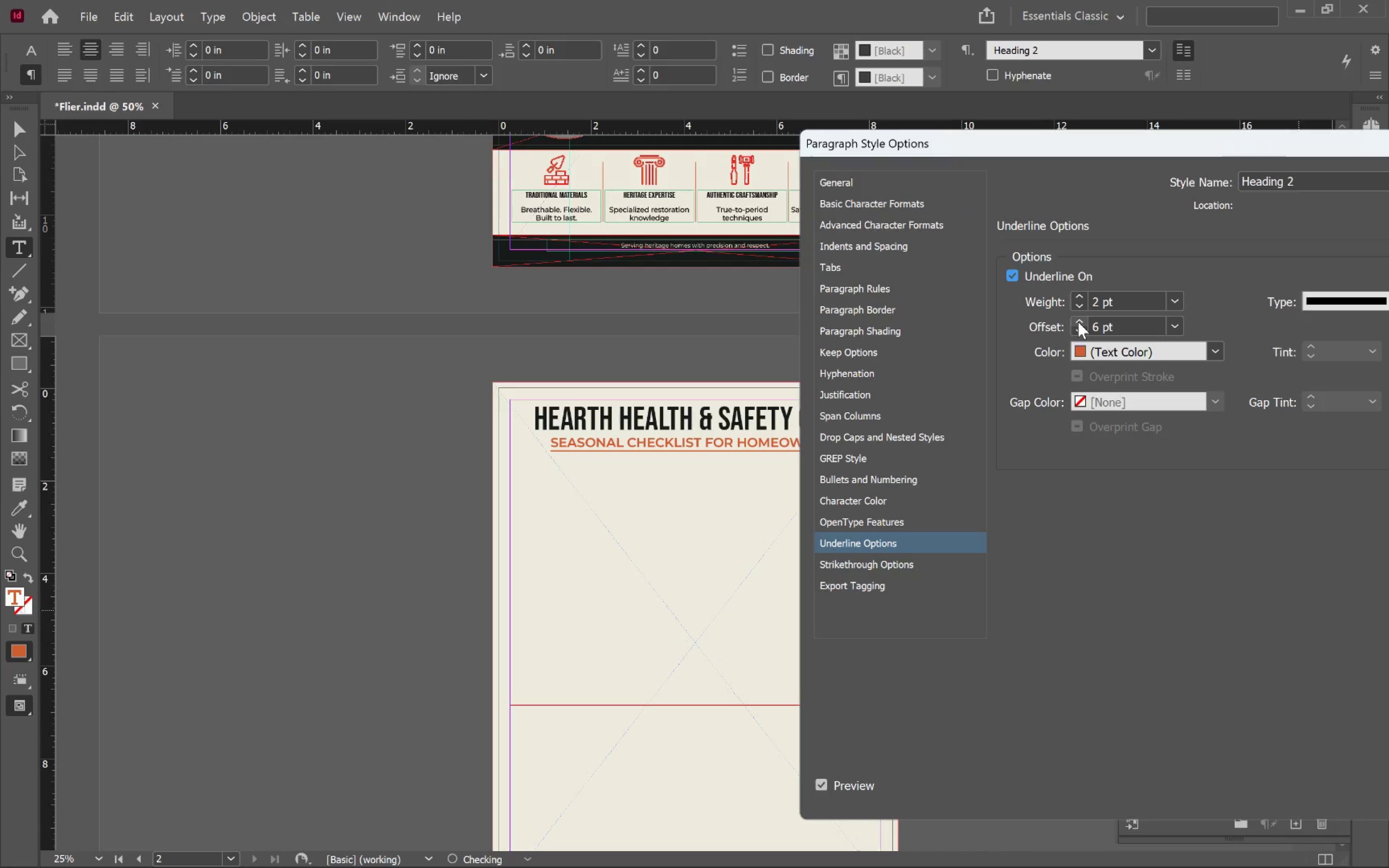 
triple_click([1078, 322])
 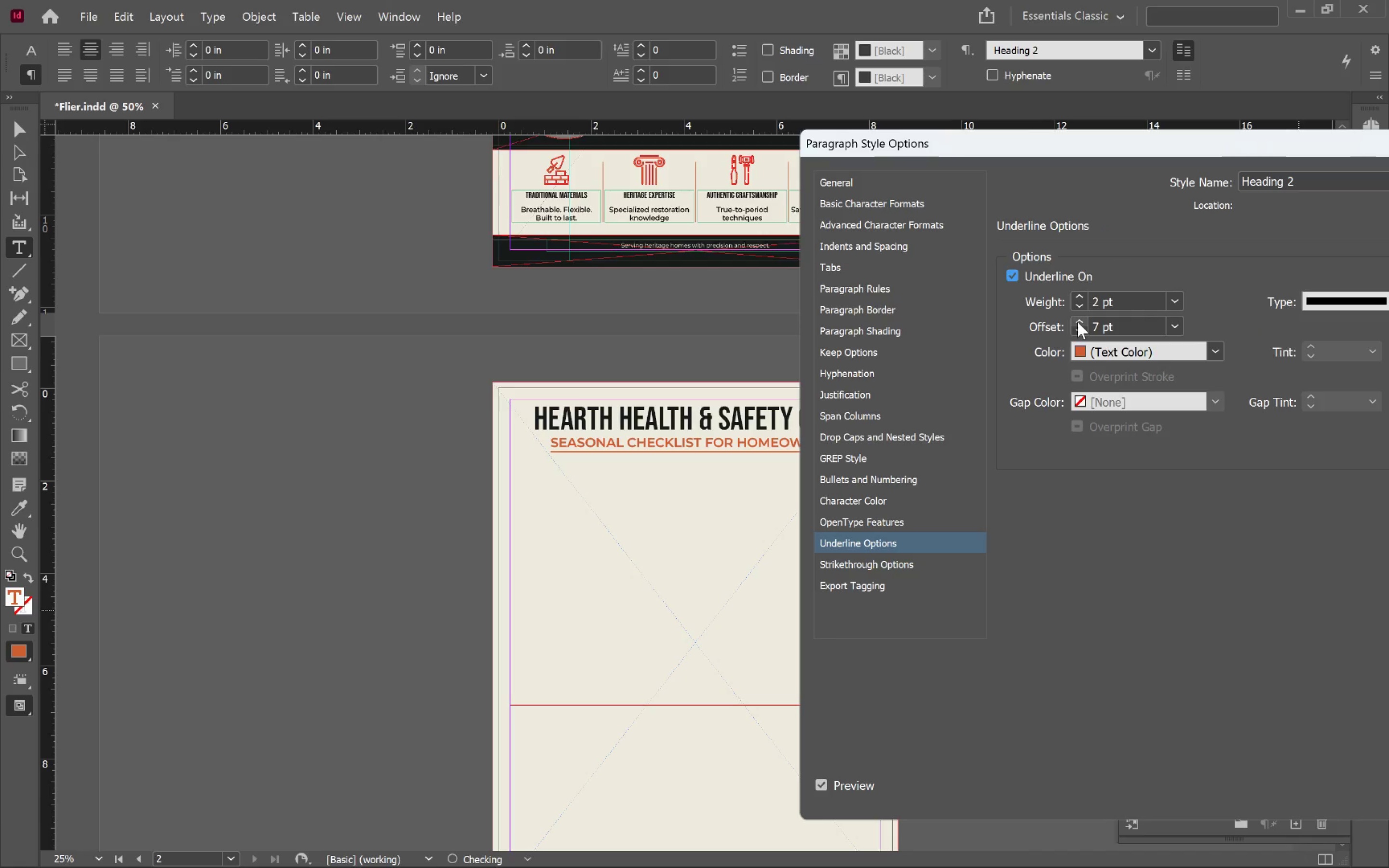 
triple_click([1077, 322])
 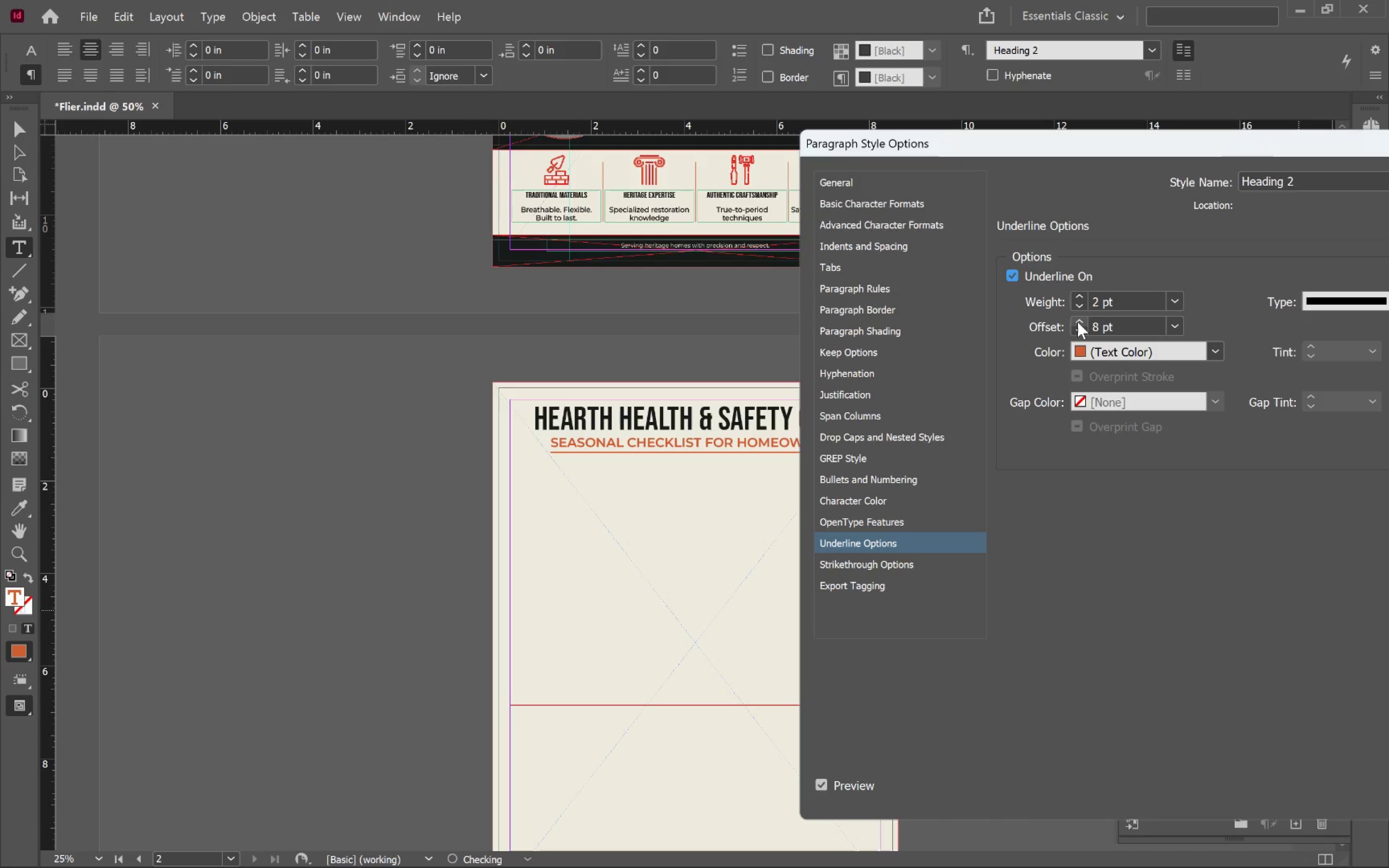 
triple_click([1077, 322])
 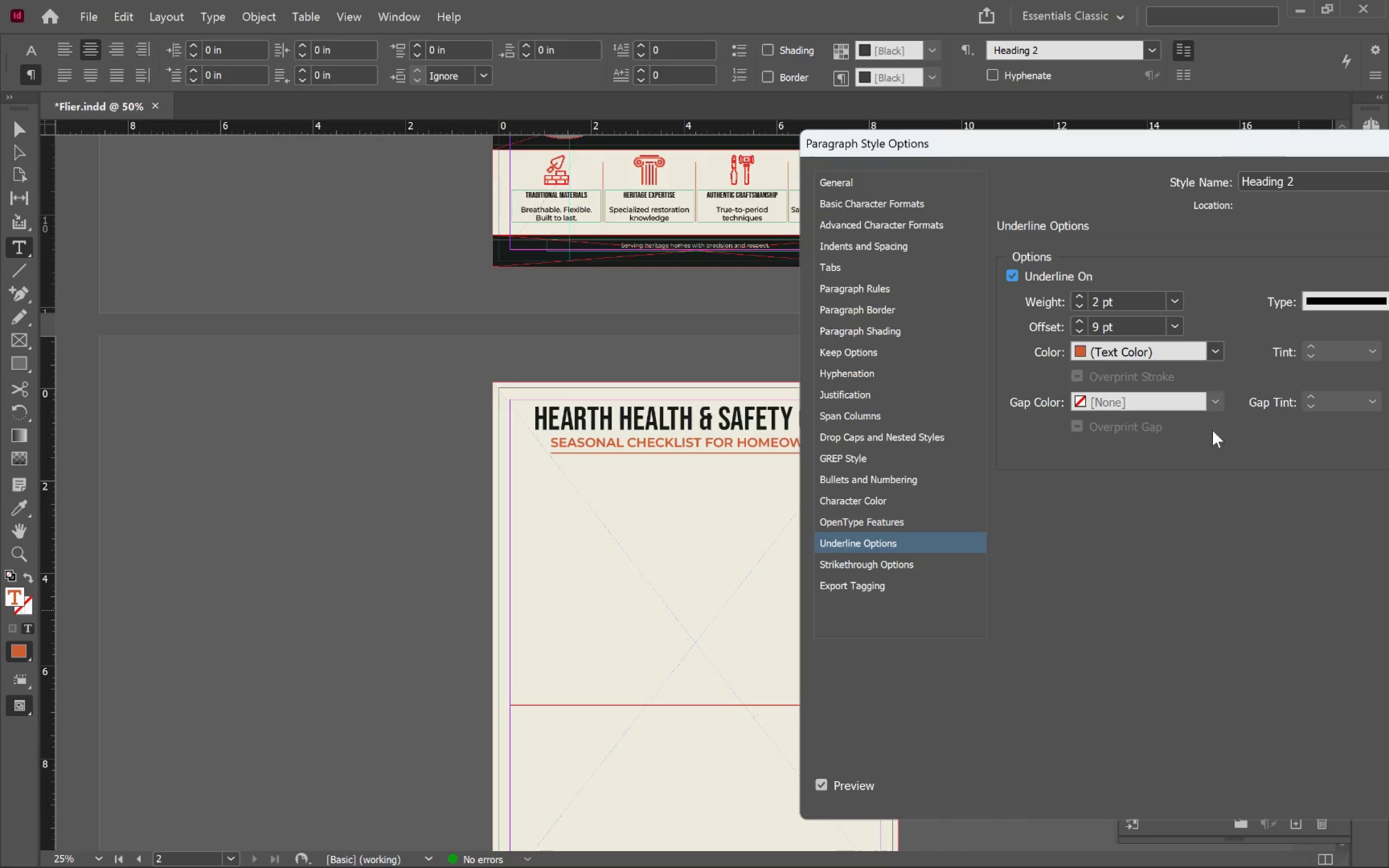 
left_click_drag(start_coordinate=[1254, 142], to_coordinate=[815, 466])
 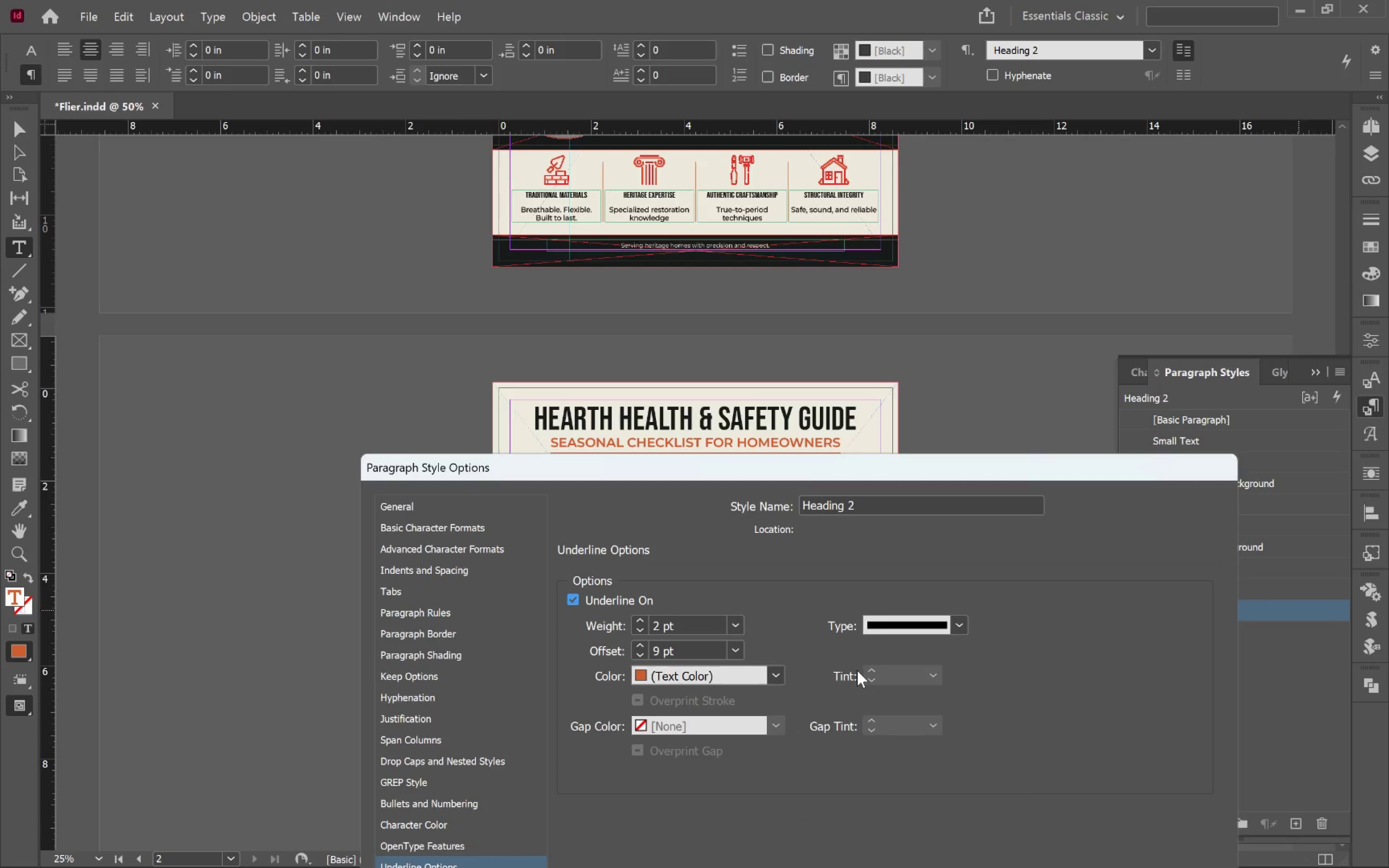 
wait(5.8)
 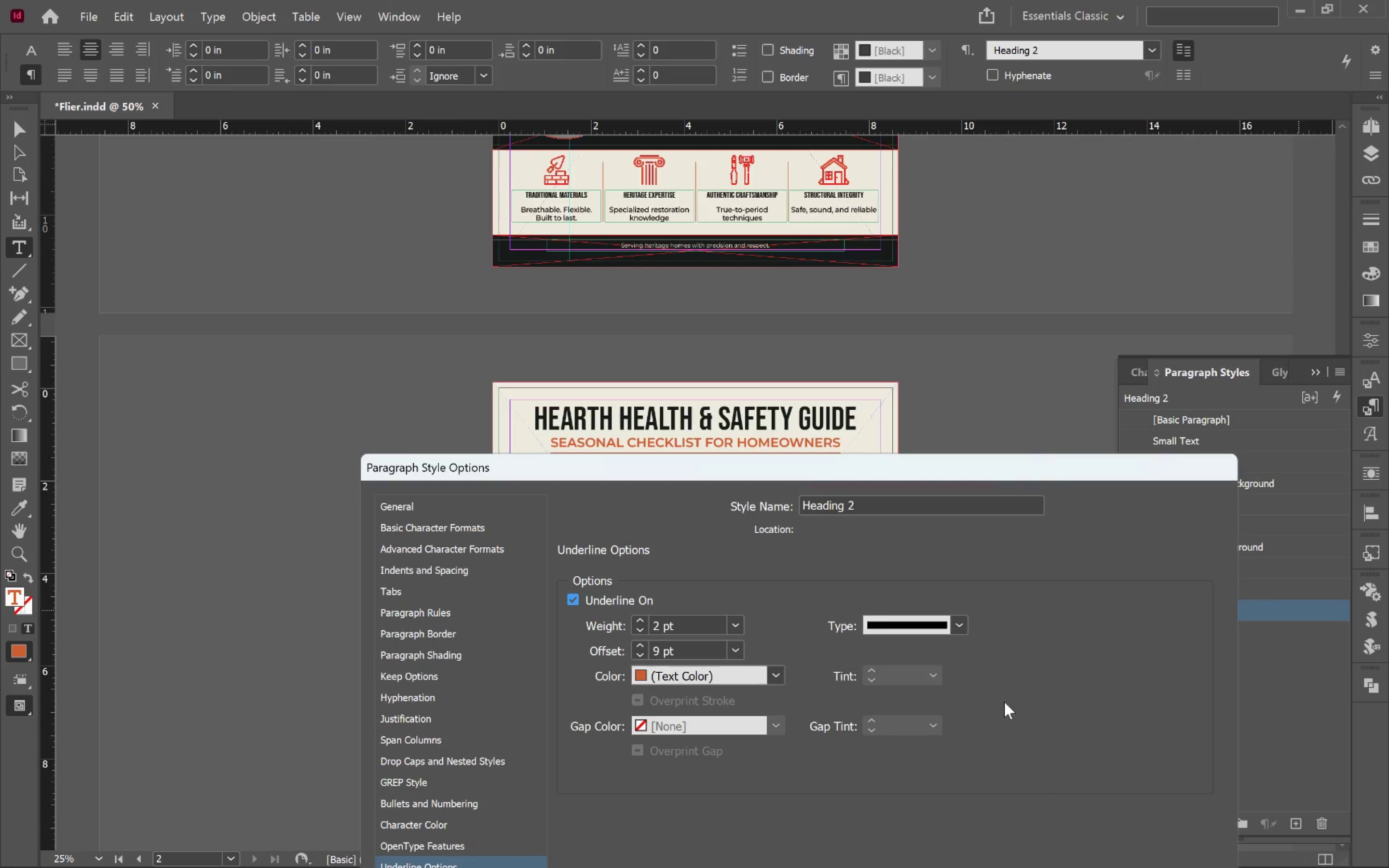 
left_click([639, 631])
 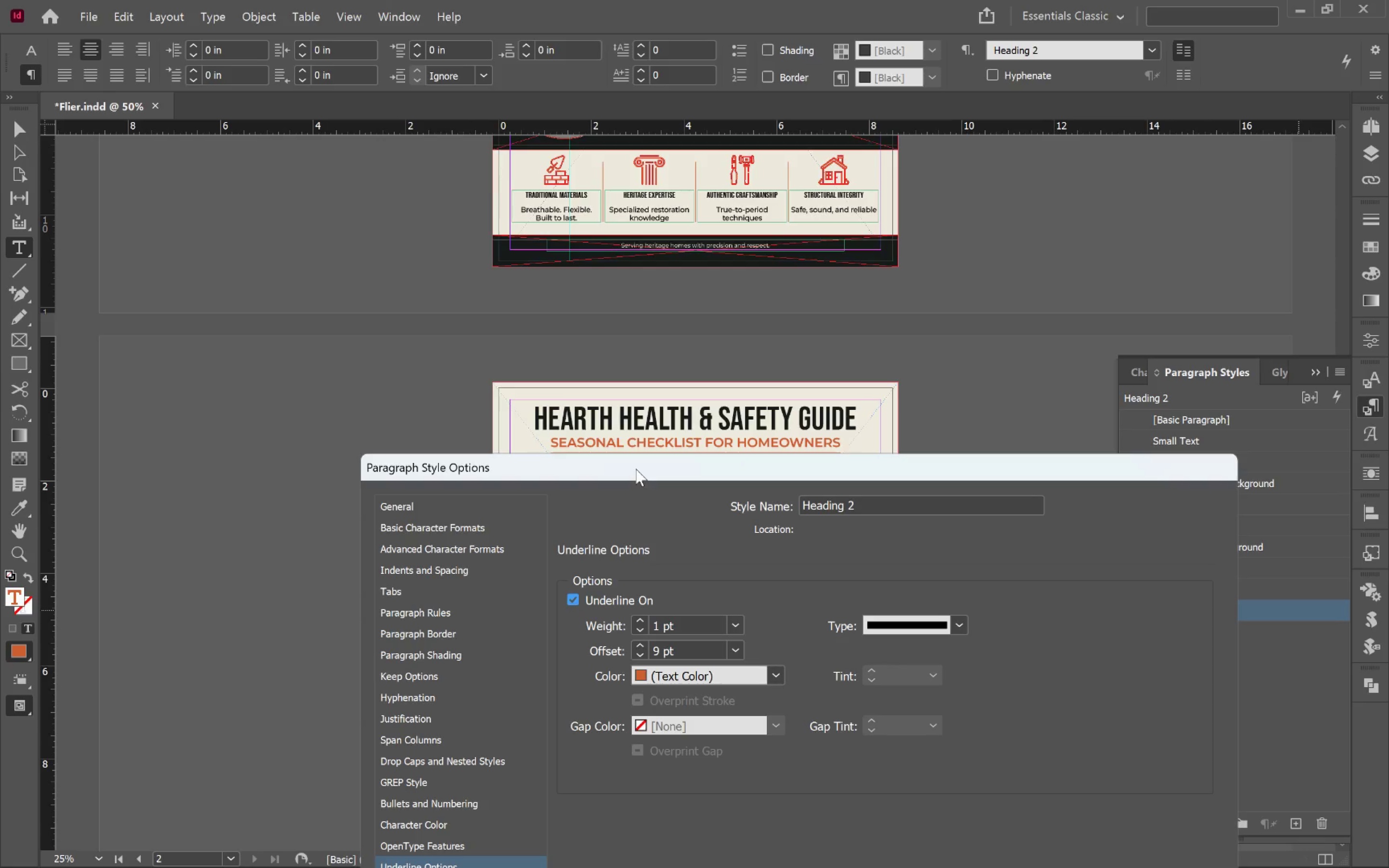 
left_click_drag(start_coordinate=[636, 469], to_coordinate=[1146, 280])
 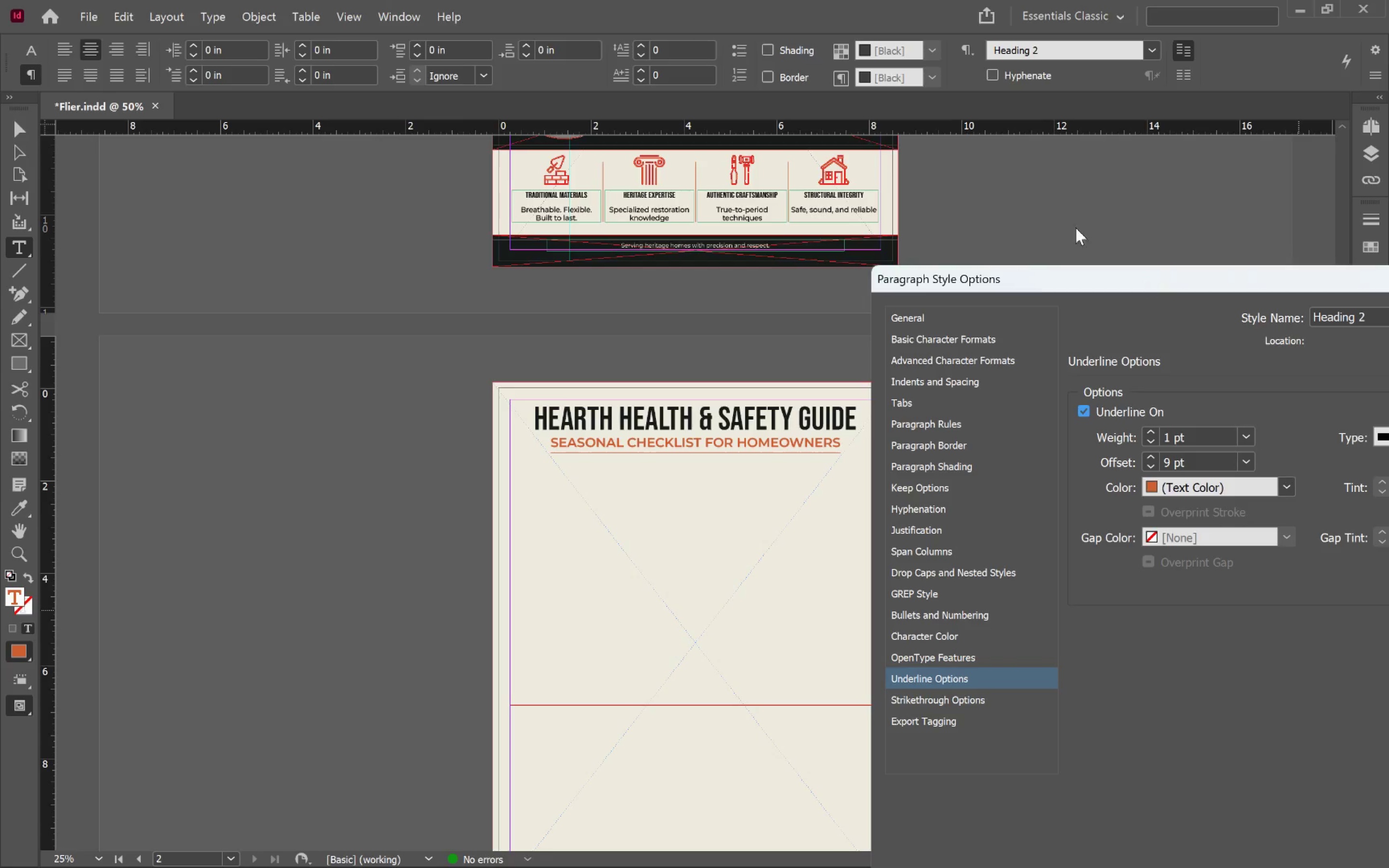 
left_click_drag(start_coordinate=[1220, 285], to_coordinate=[863, 116])
 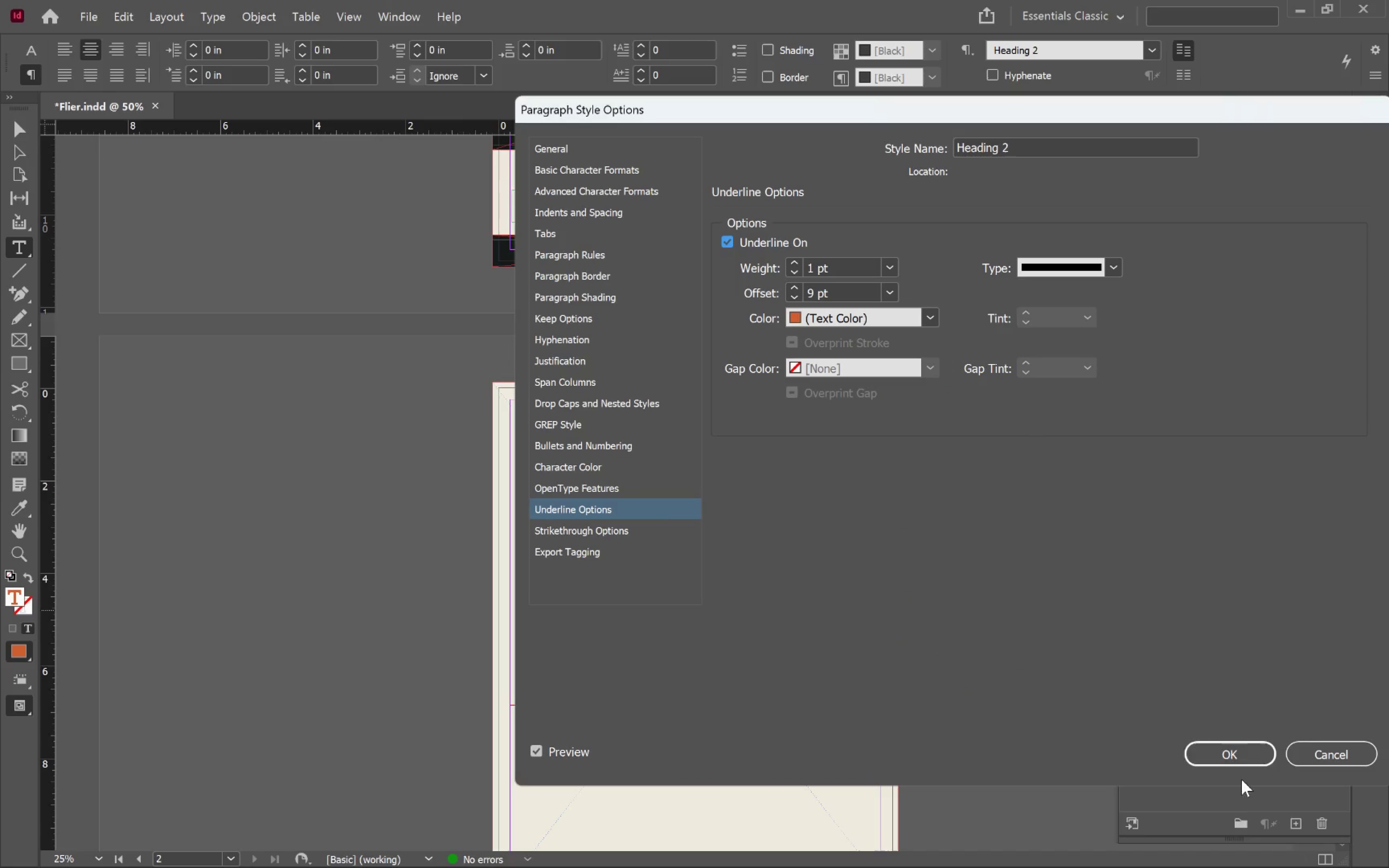 
left_click([1225, 760])
 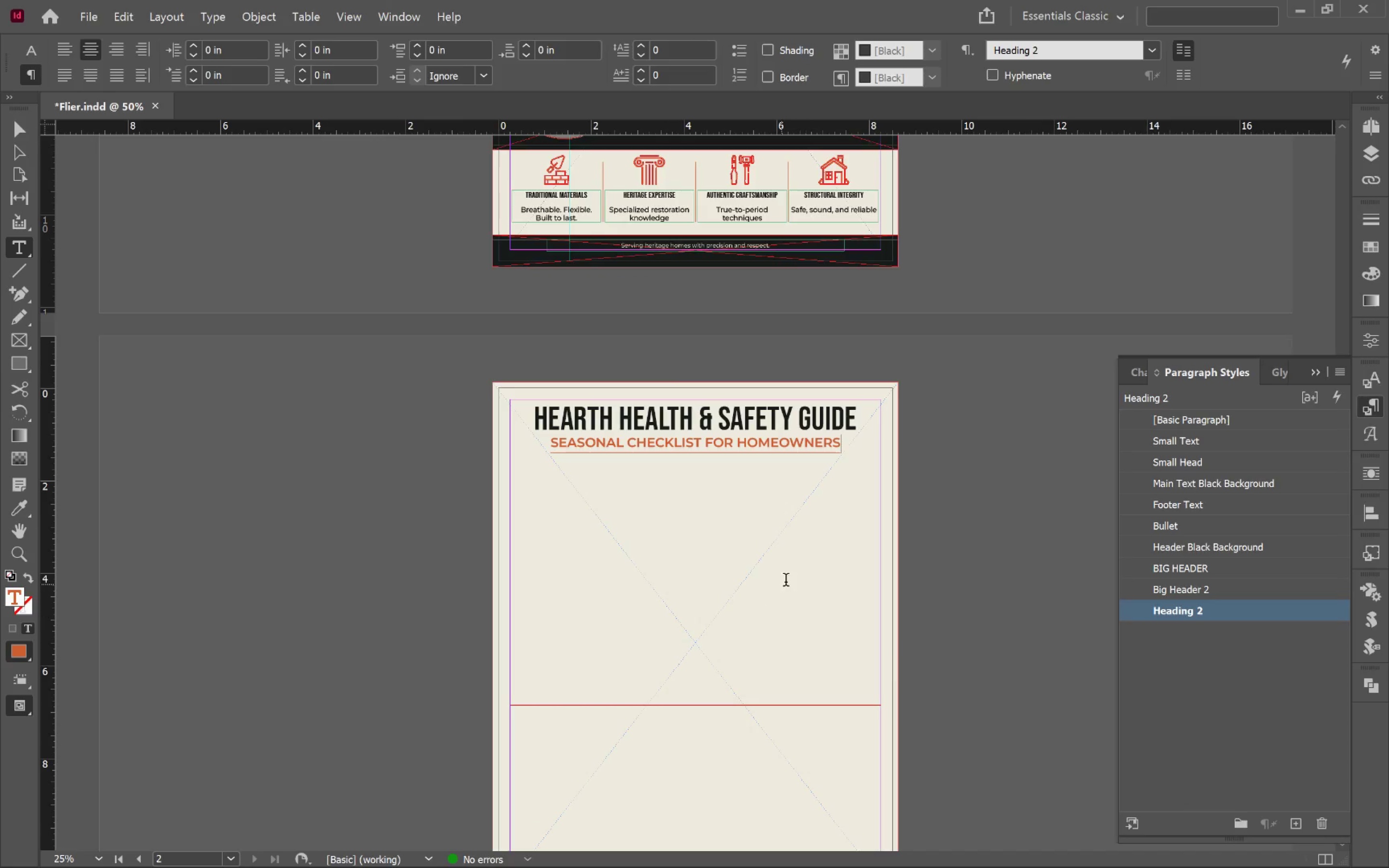 
left_click([835, 574])
 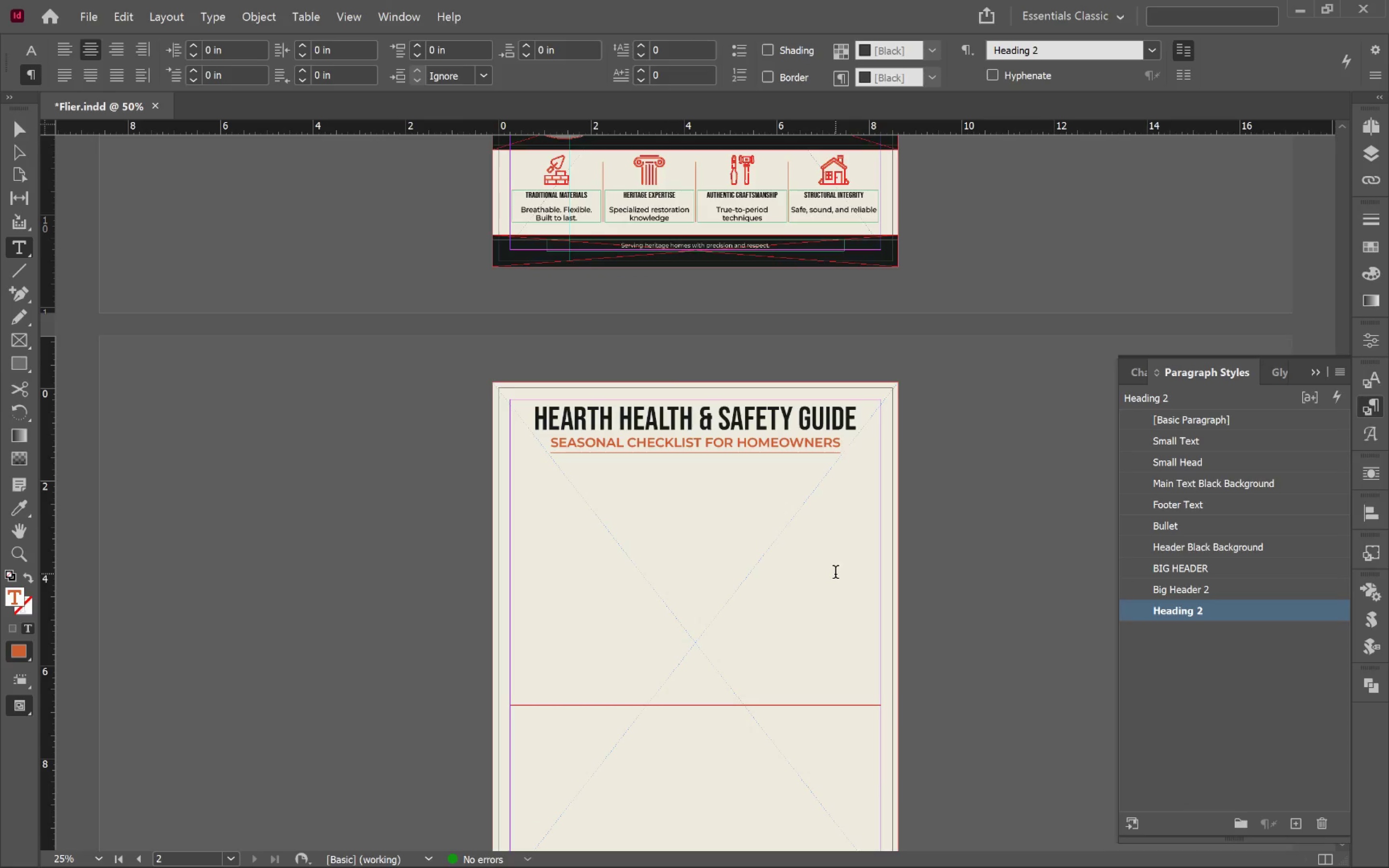 
key(Enter)
 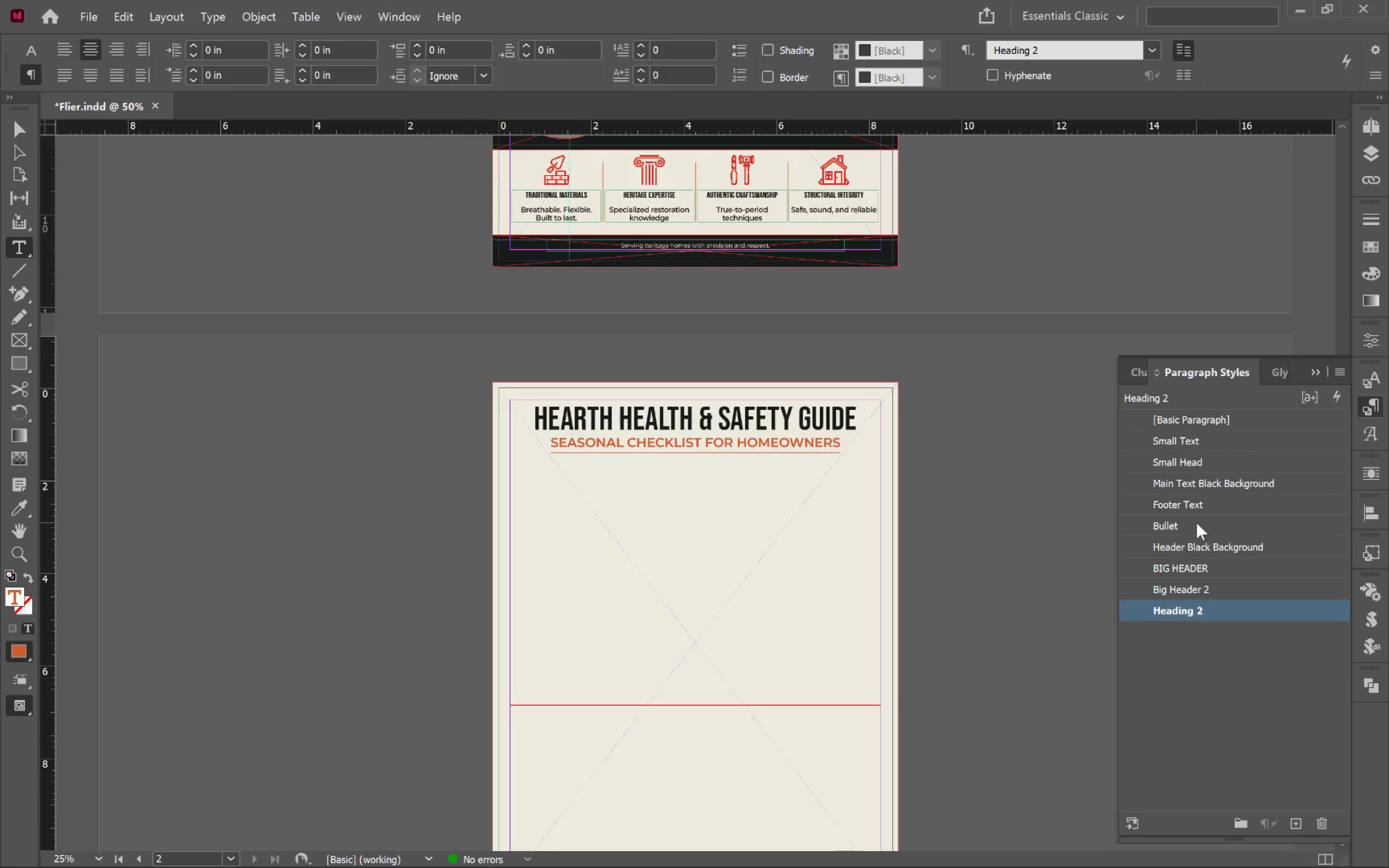 
wait(18.56)
 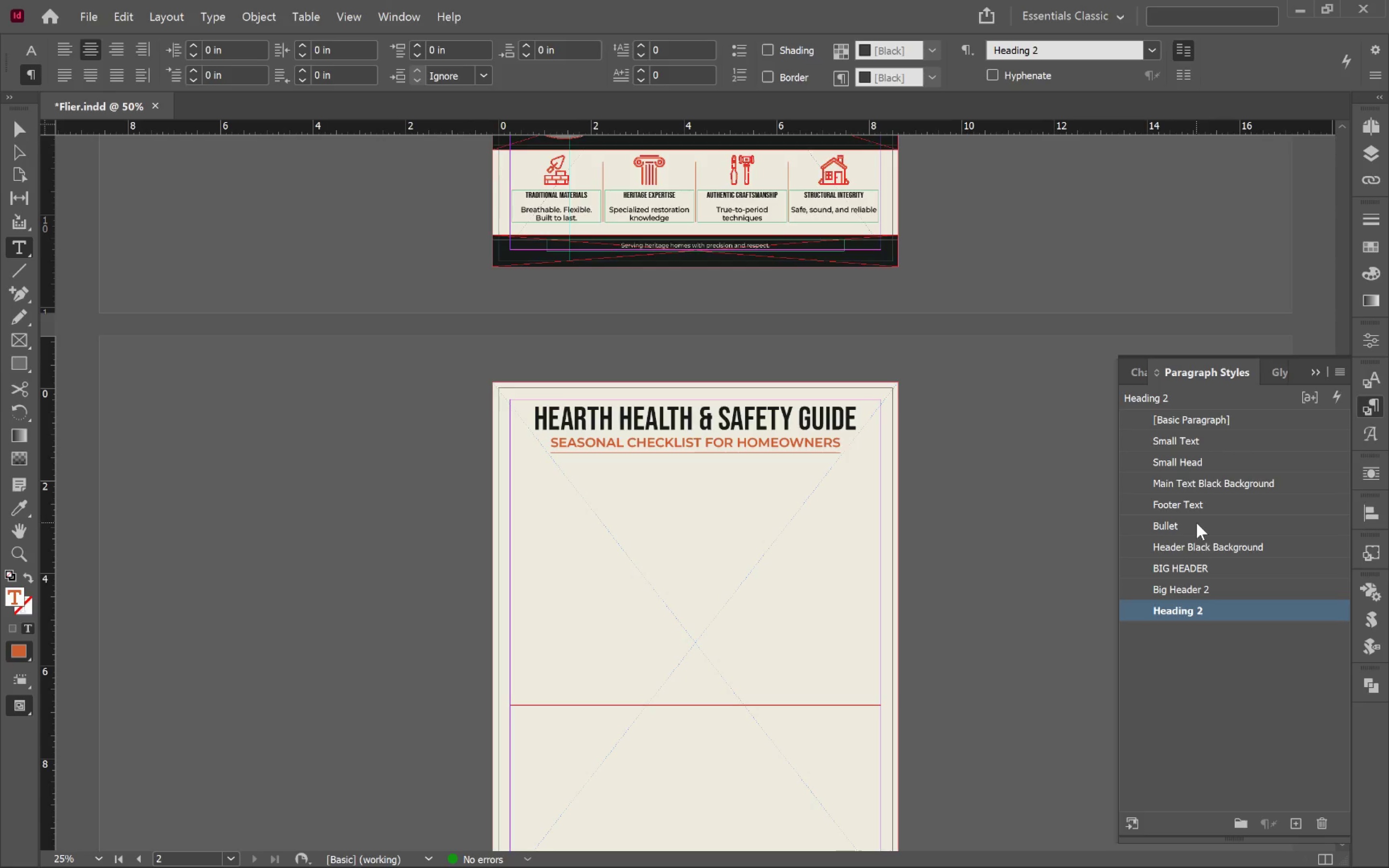 
left_click([1198, 440])
 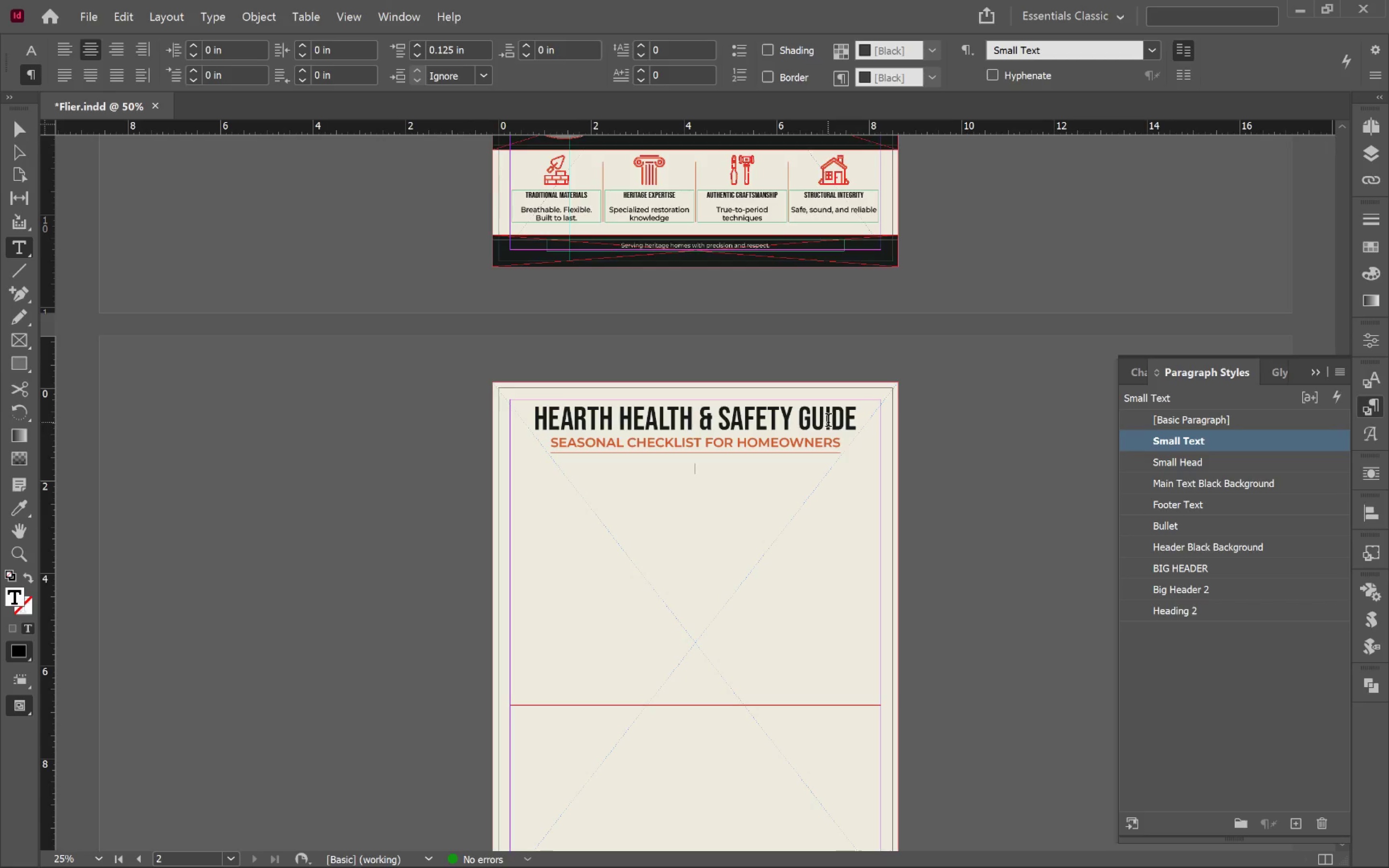 
type(asdf)
 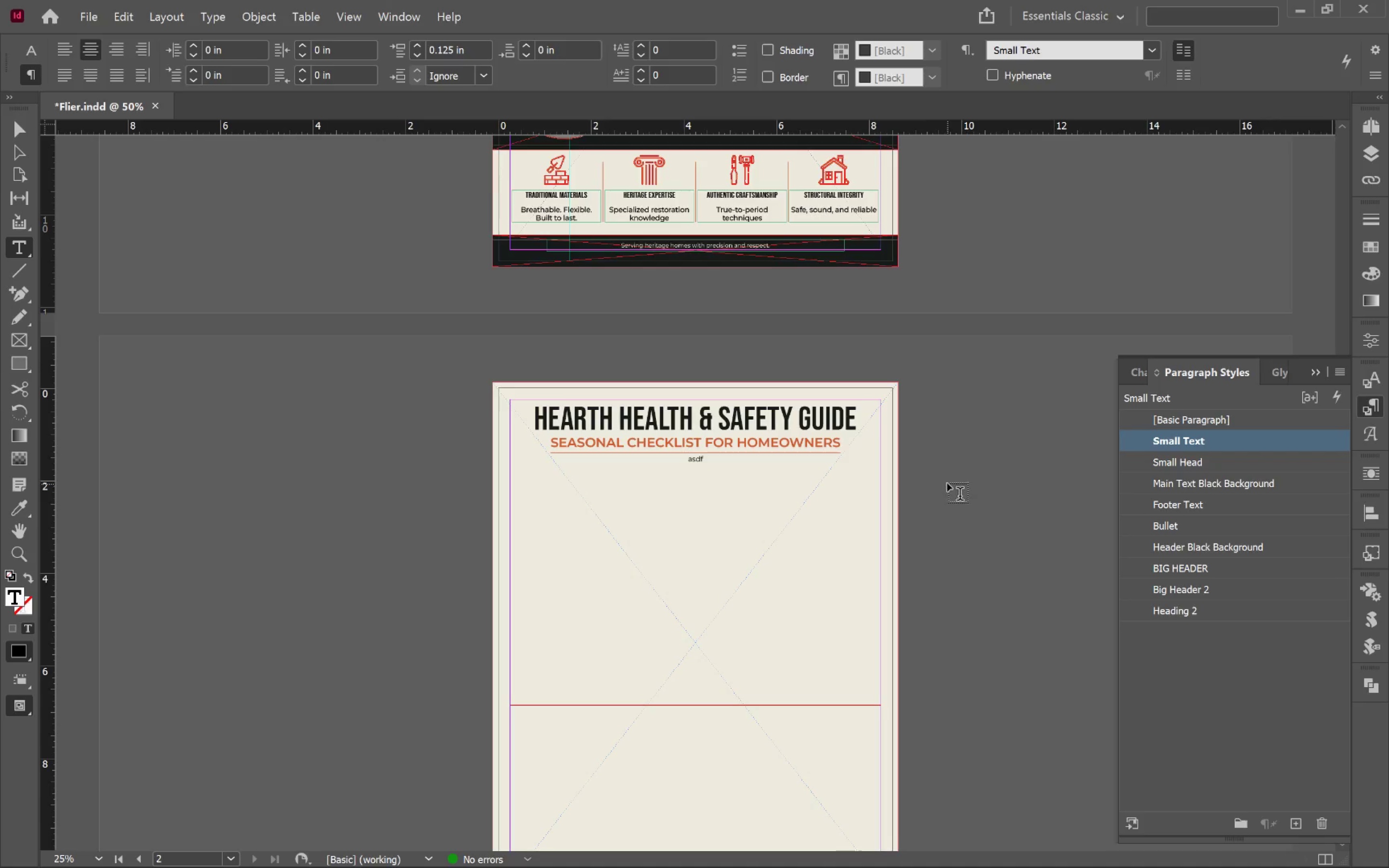 
key(Enter)
 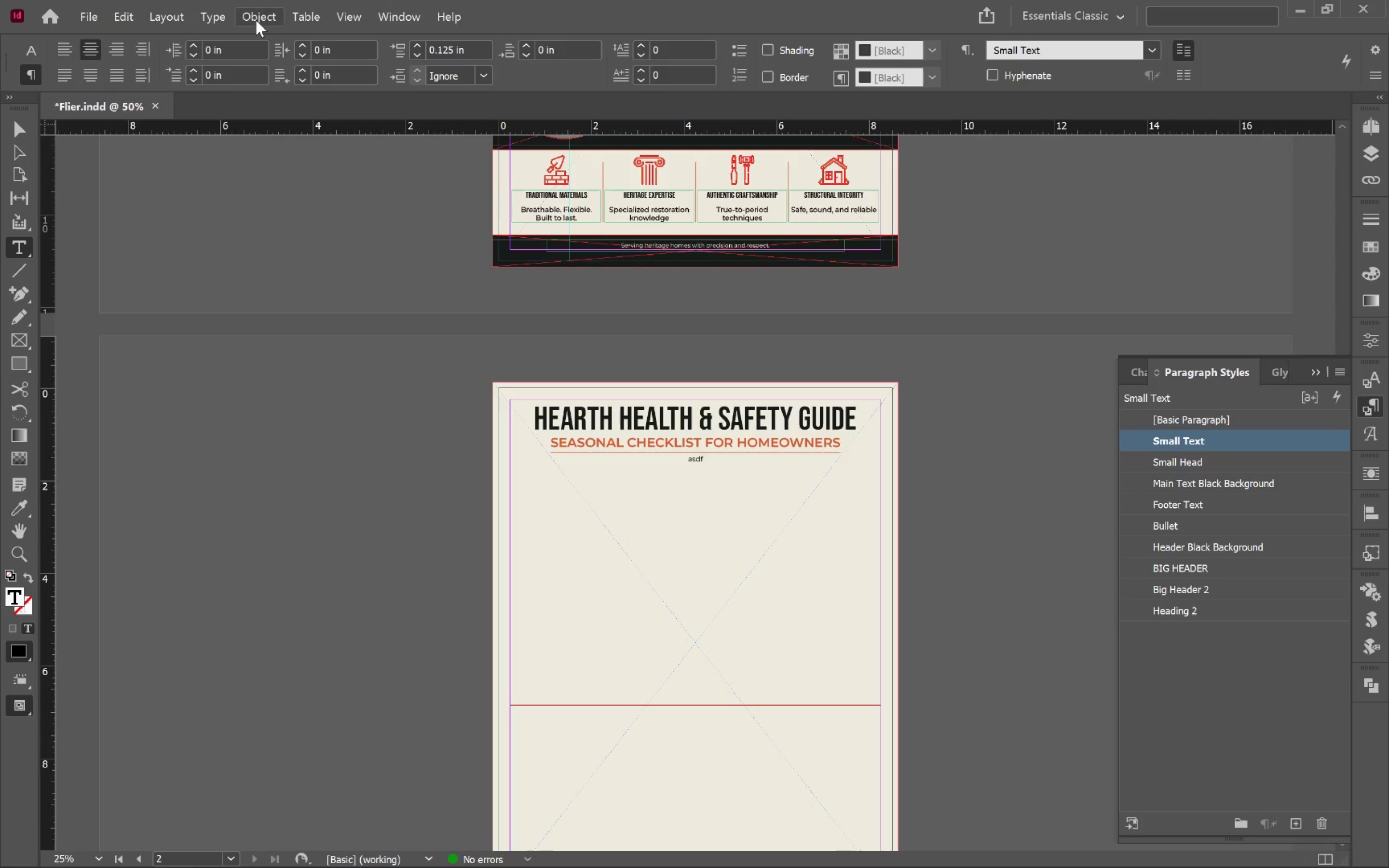 
left_click([256, 20])
 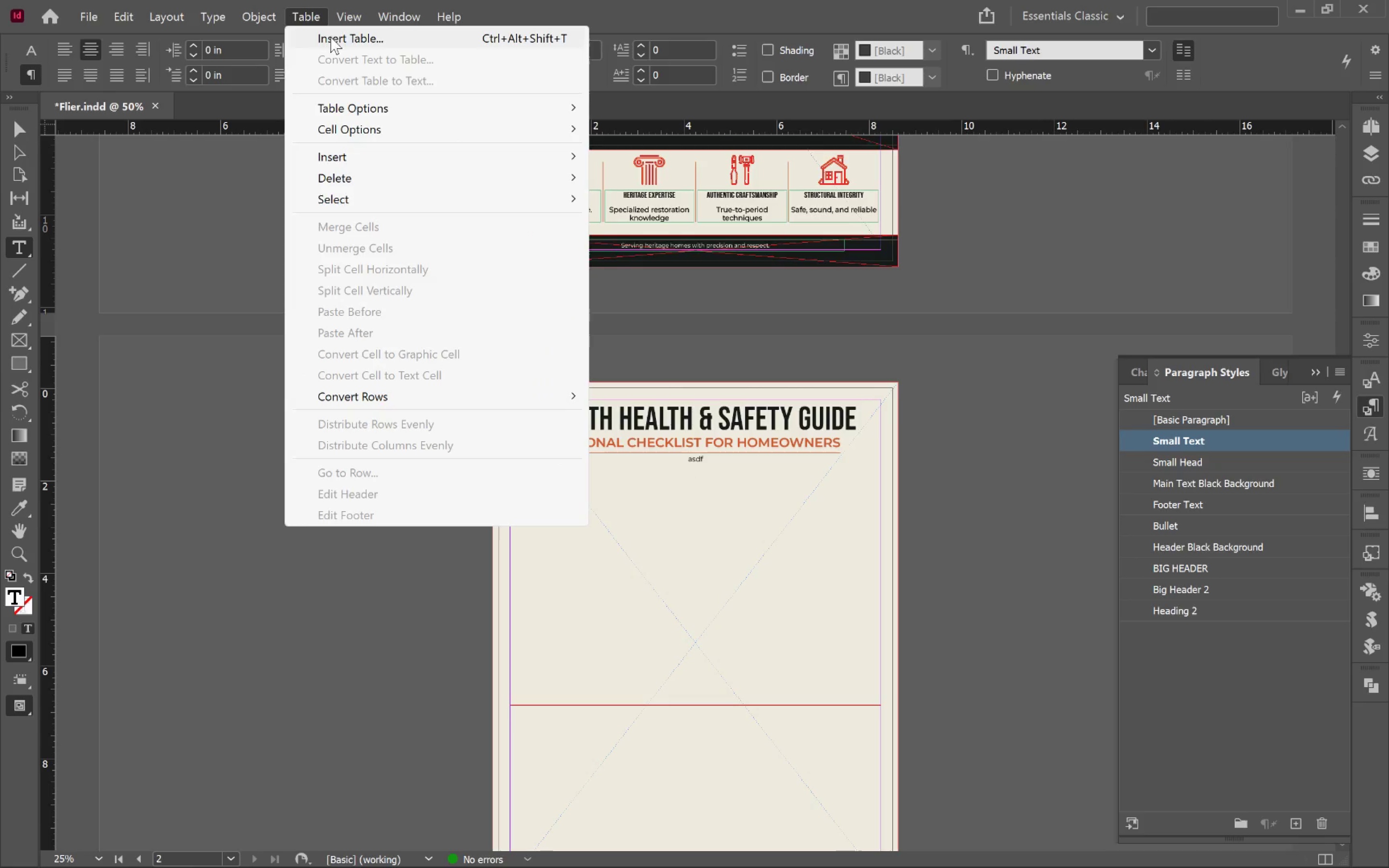 
left_click([330, 37])
 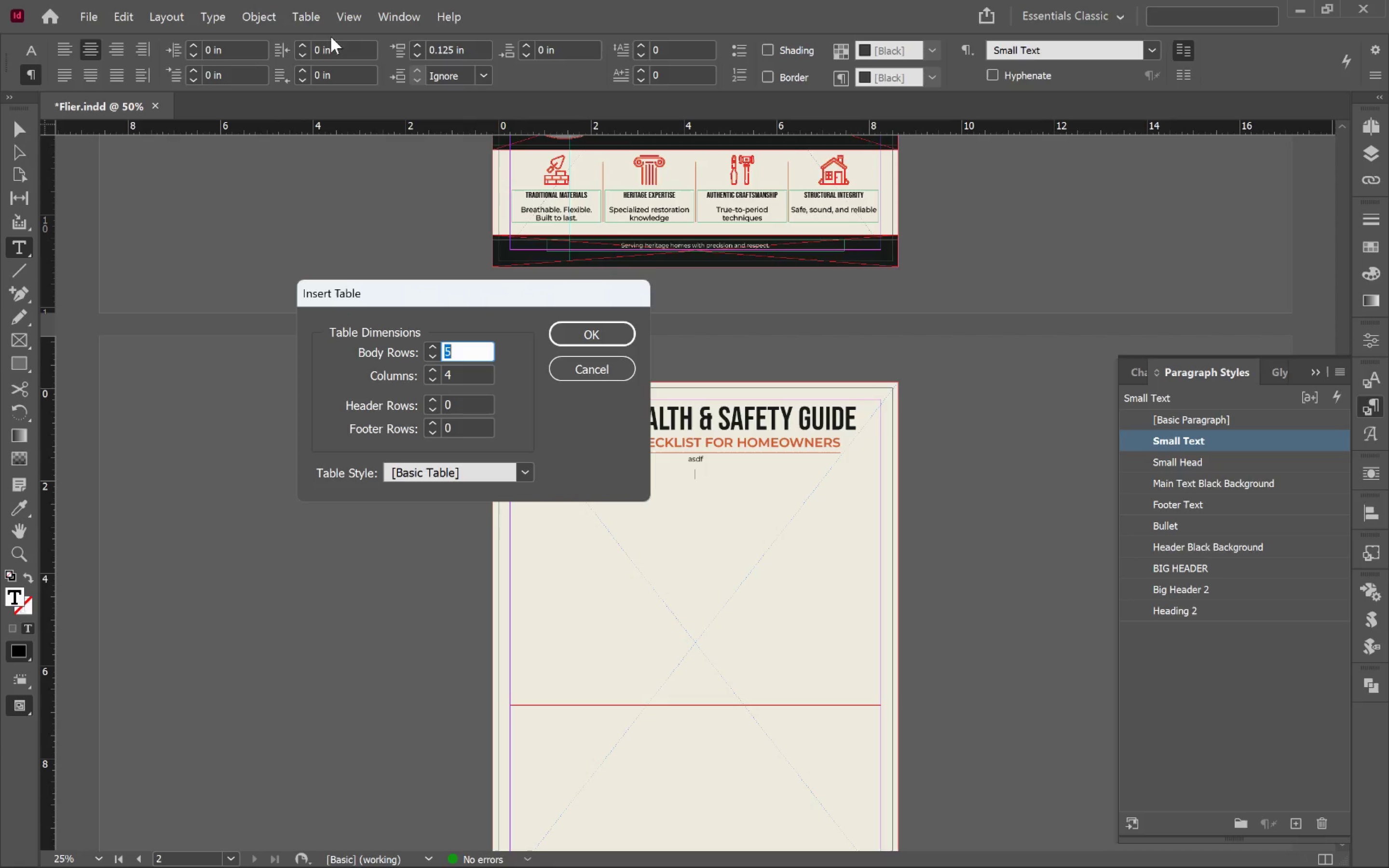 
wait(6.59)
 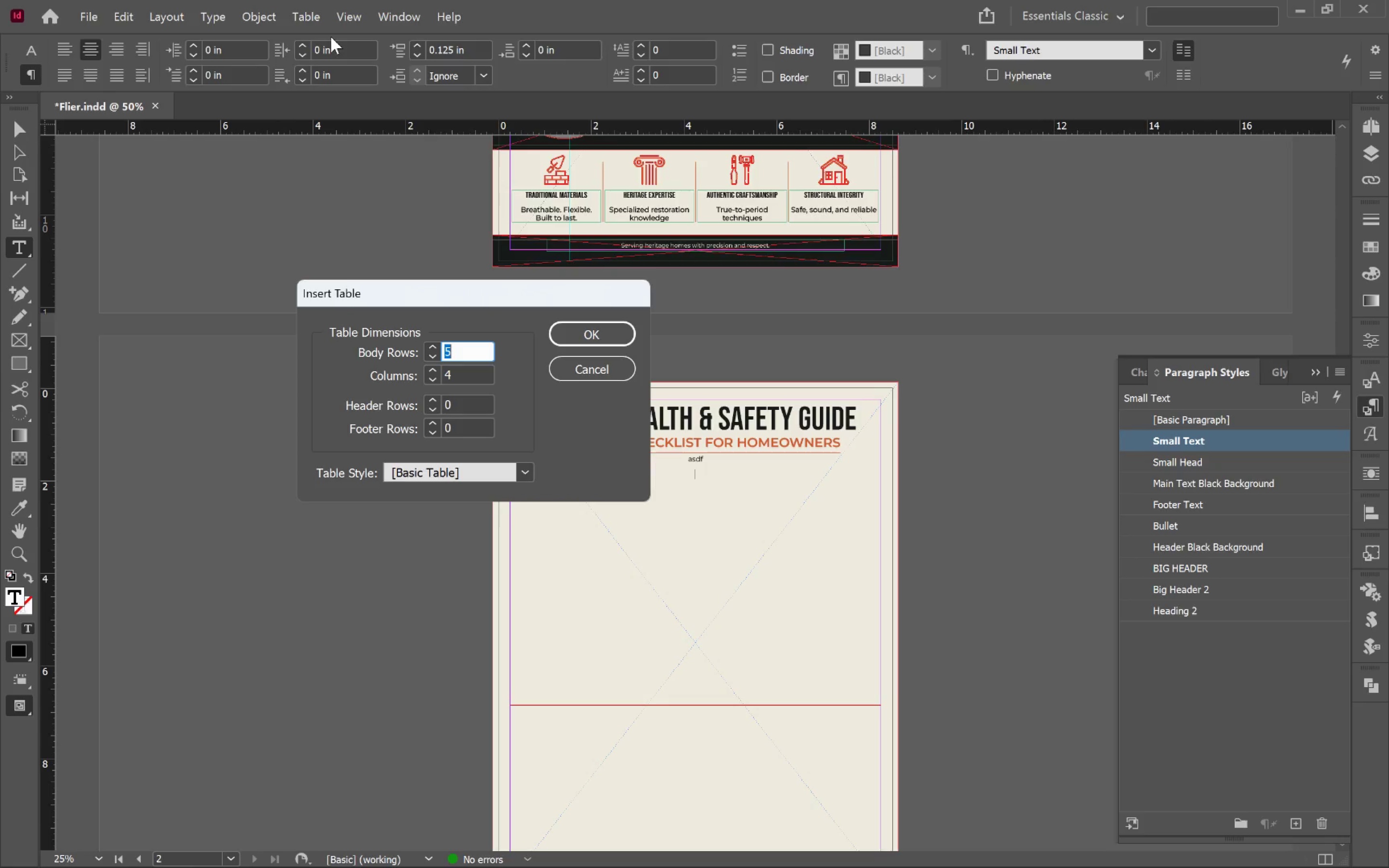 
double_click([433, 371])
 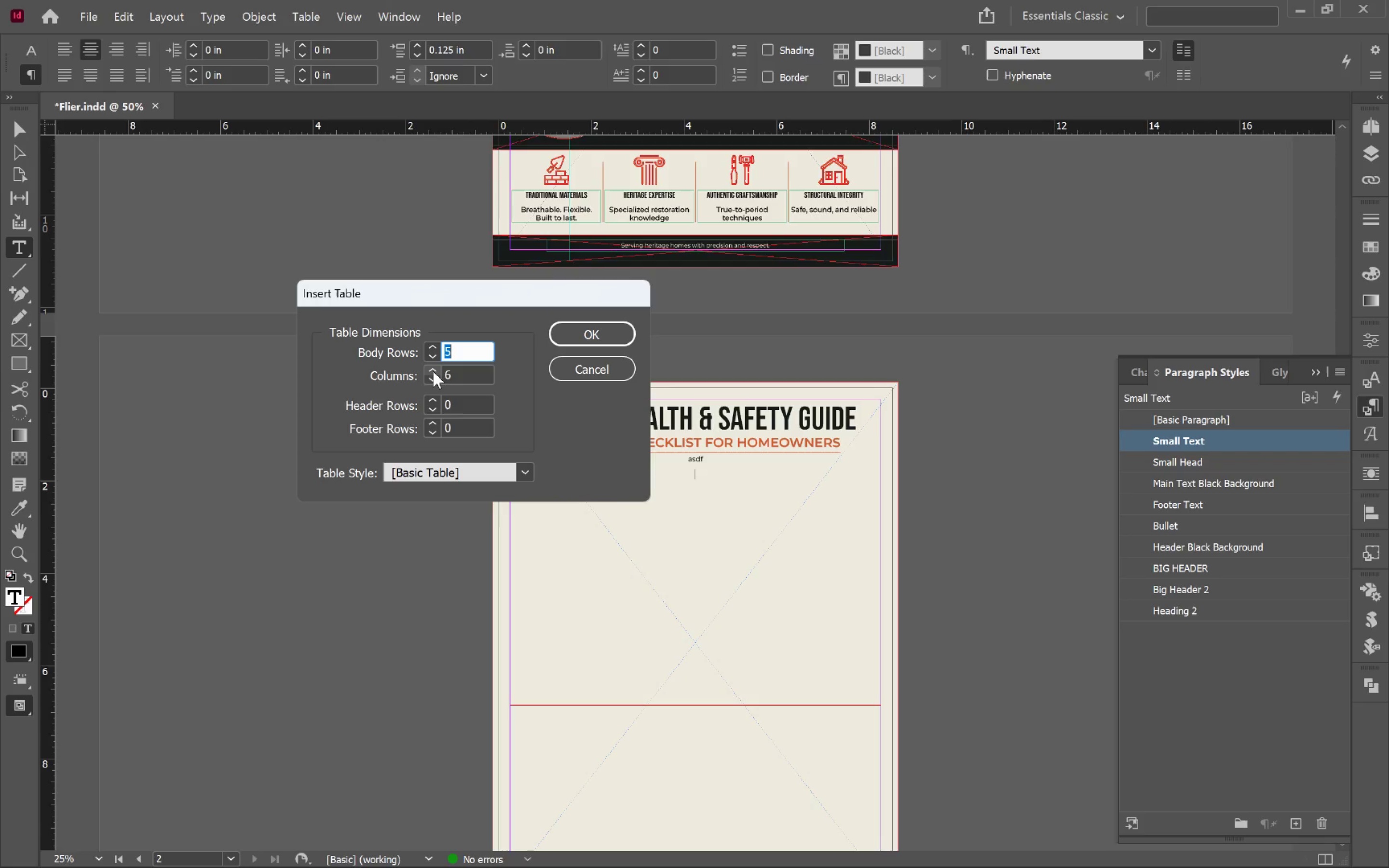 
triple_click([433, 371])
 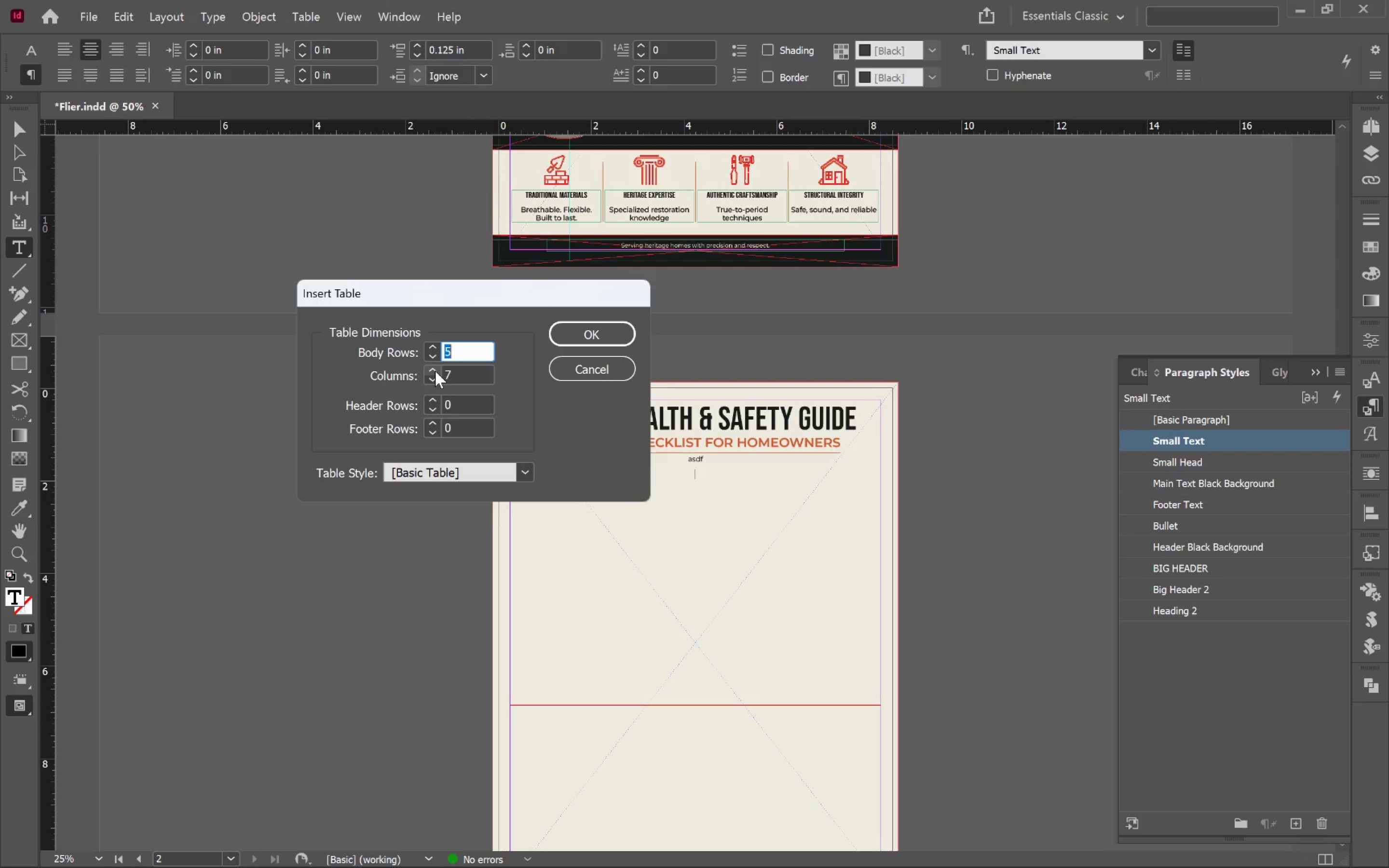 
wait(10.21)
 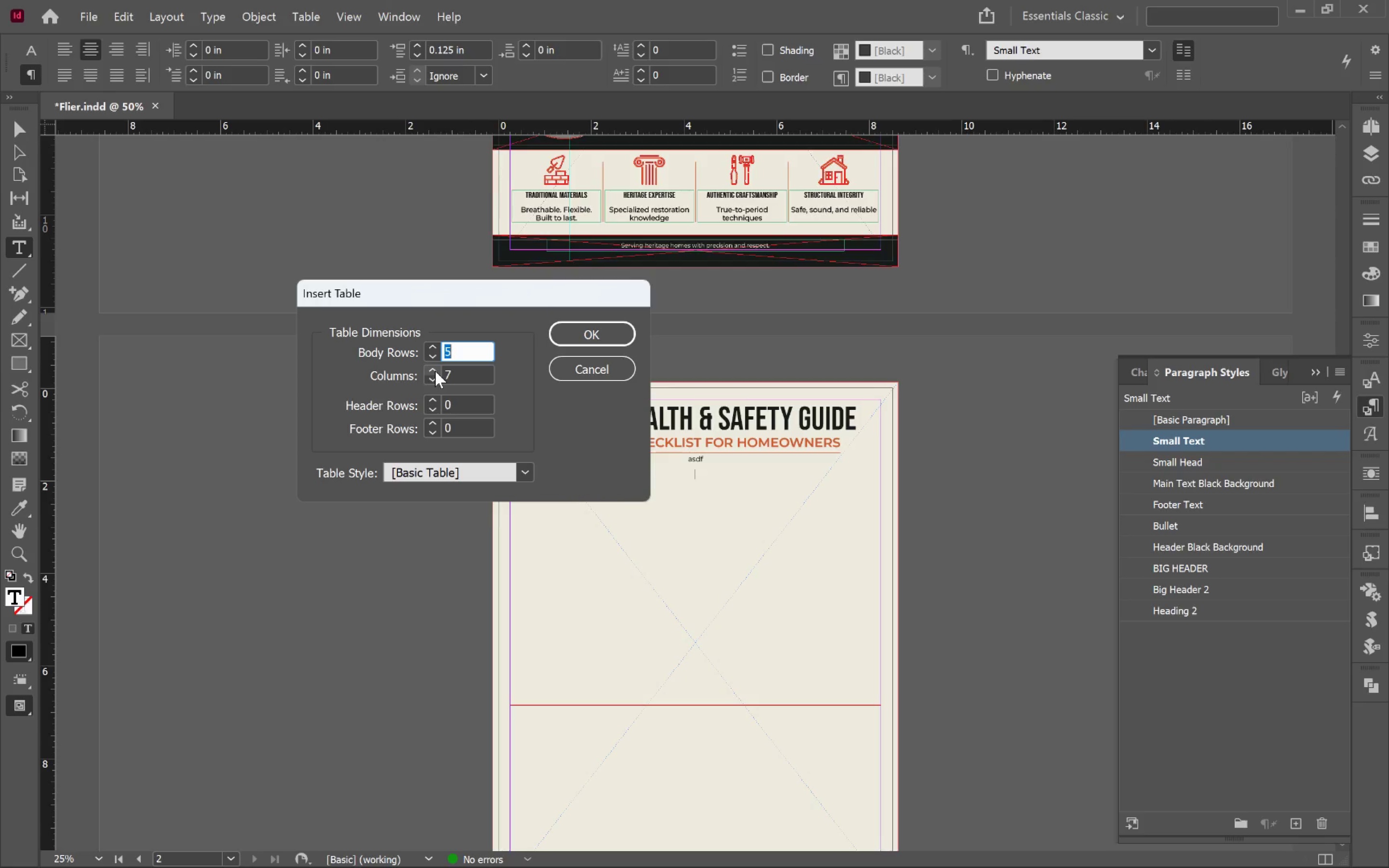 
double_click([434, 348])
 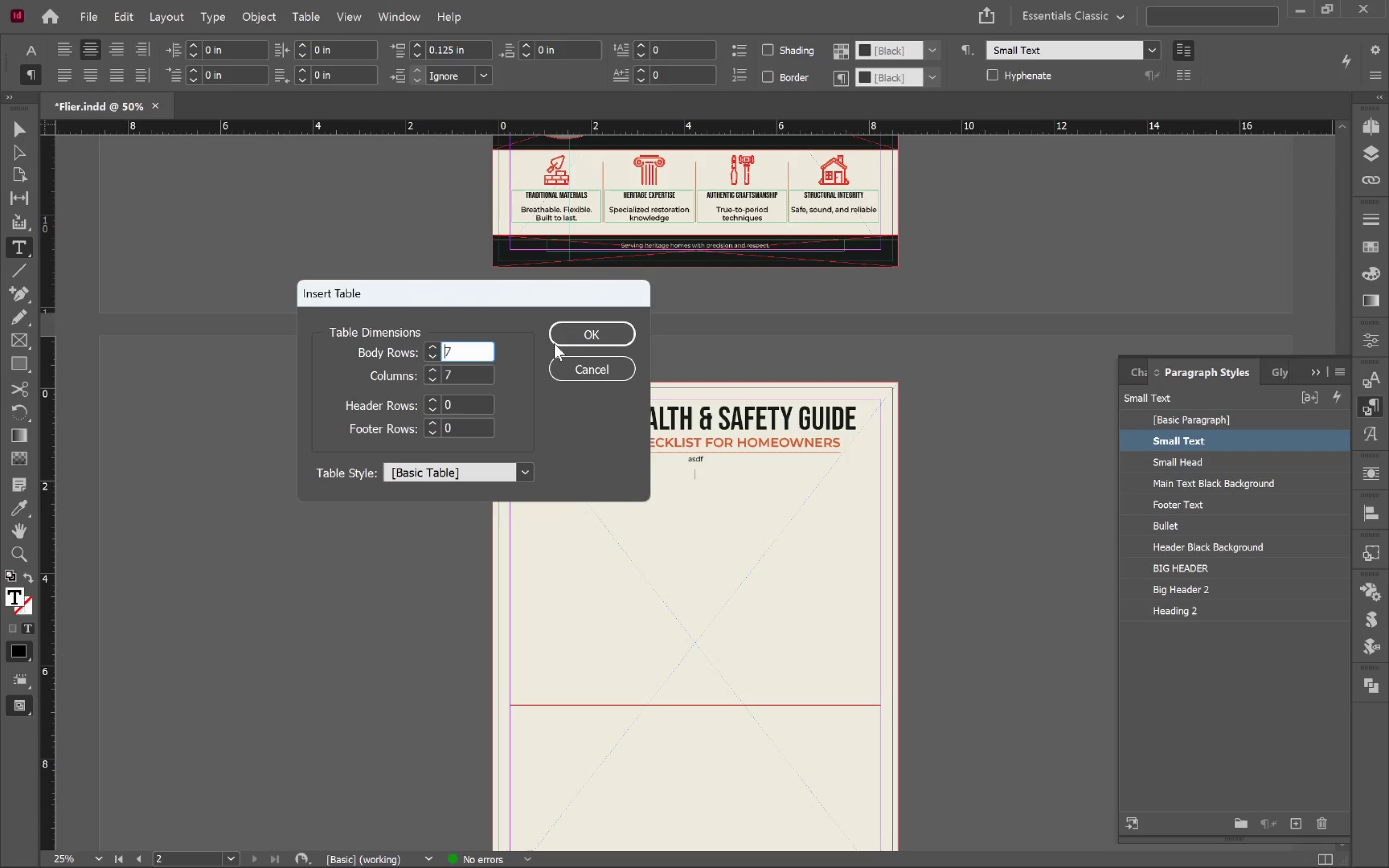 
left_click([587, 339])
 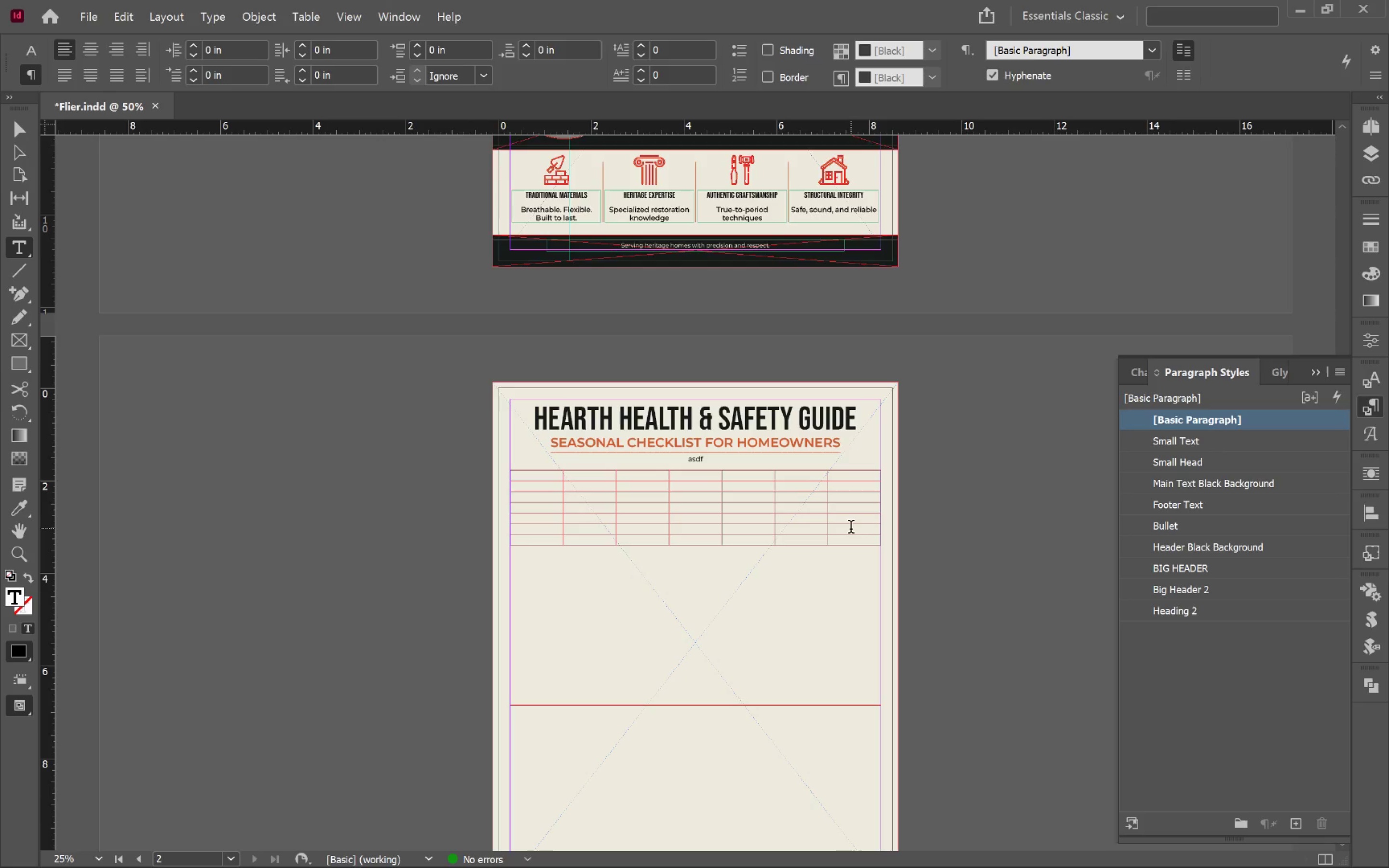 
wait(37.56)
 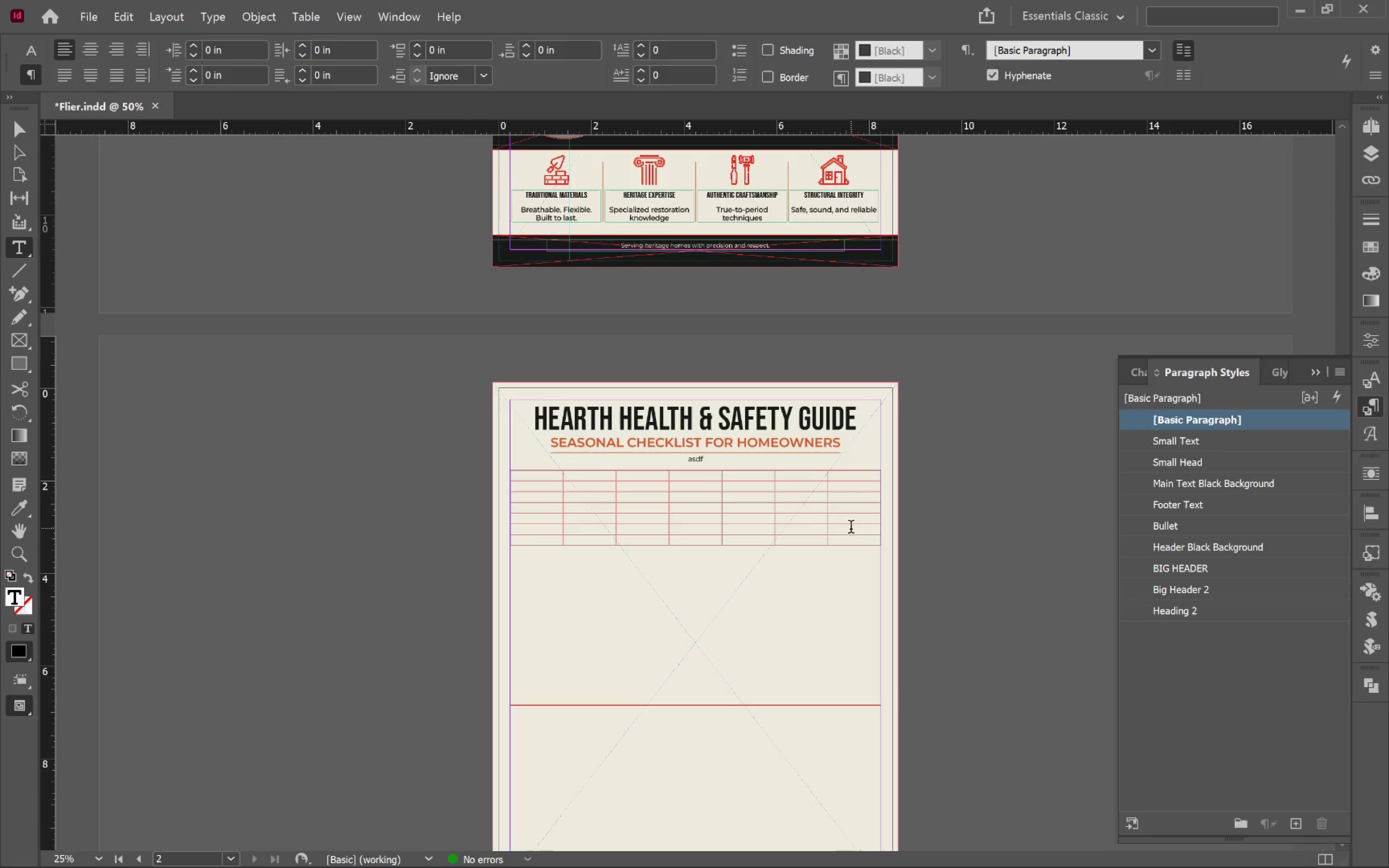 
hold_key(key=ShiftLeft, duration=0.66)
 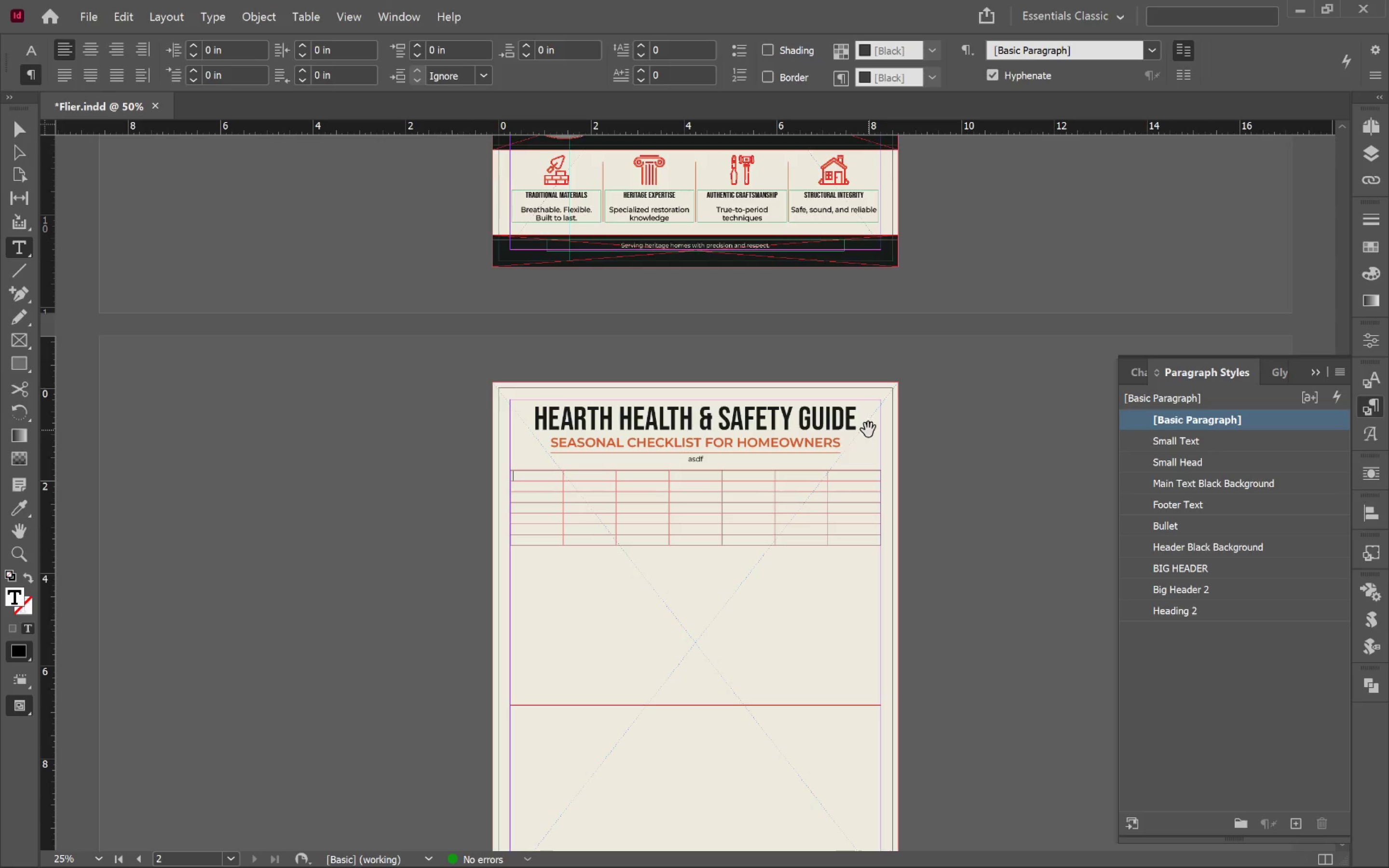 
key(Alt+Tab)
 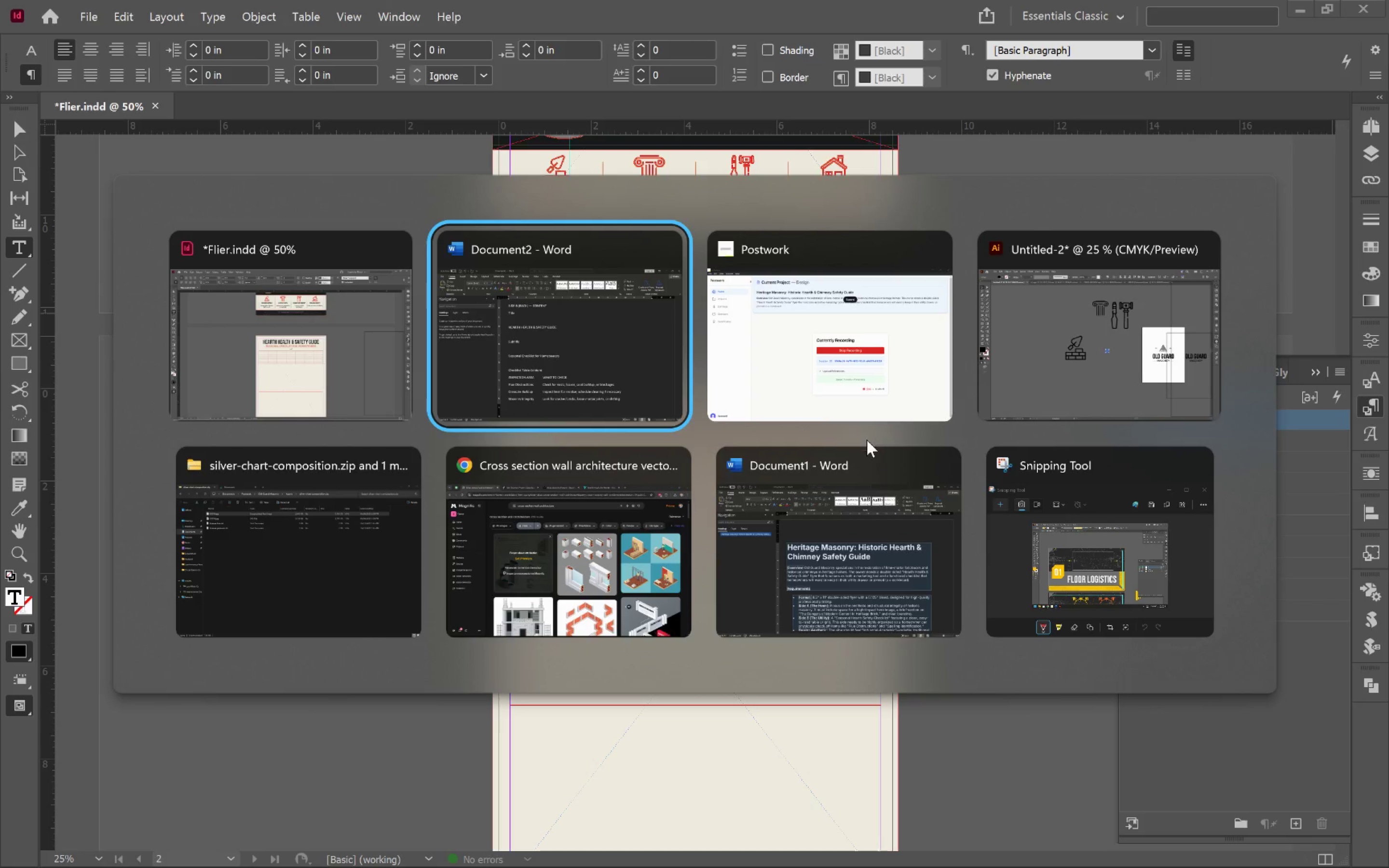 
key(Alt+Tab)